 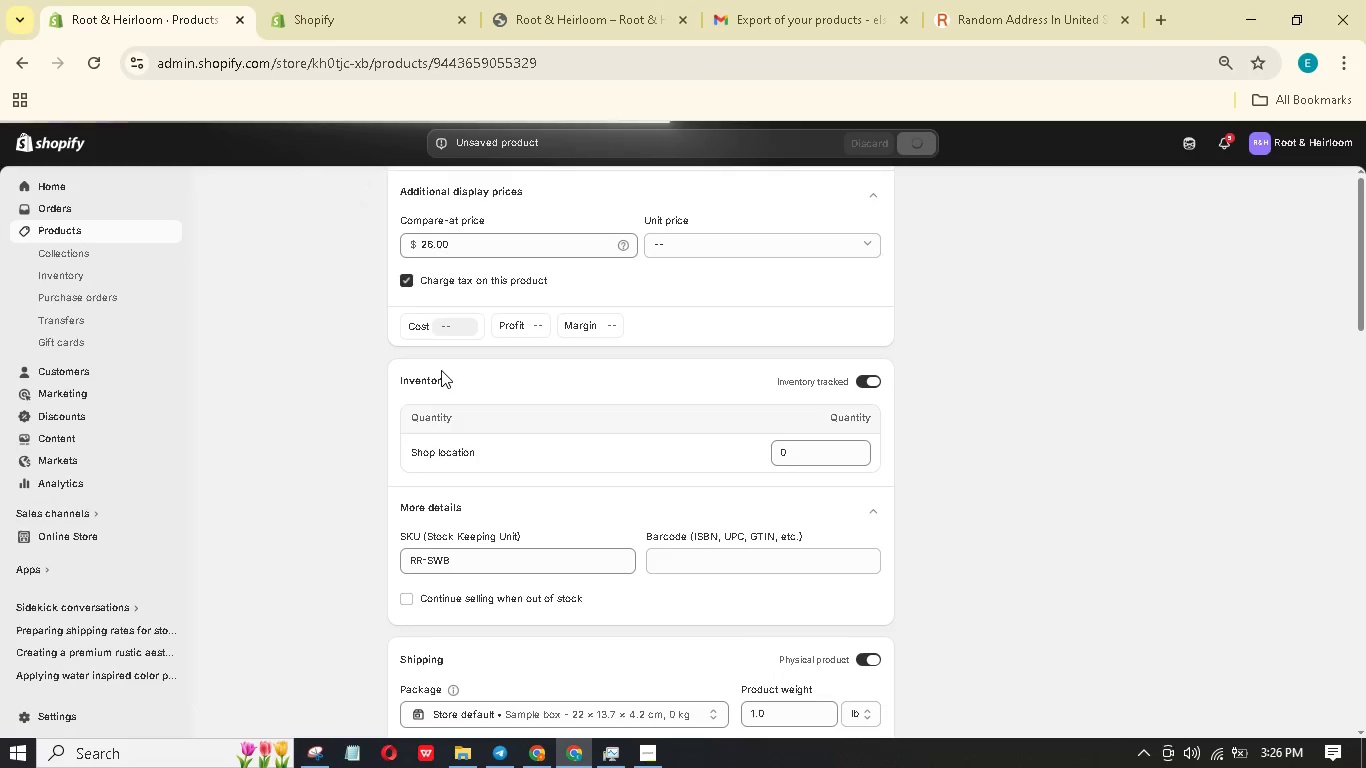 
left_click([437, 265])
 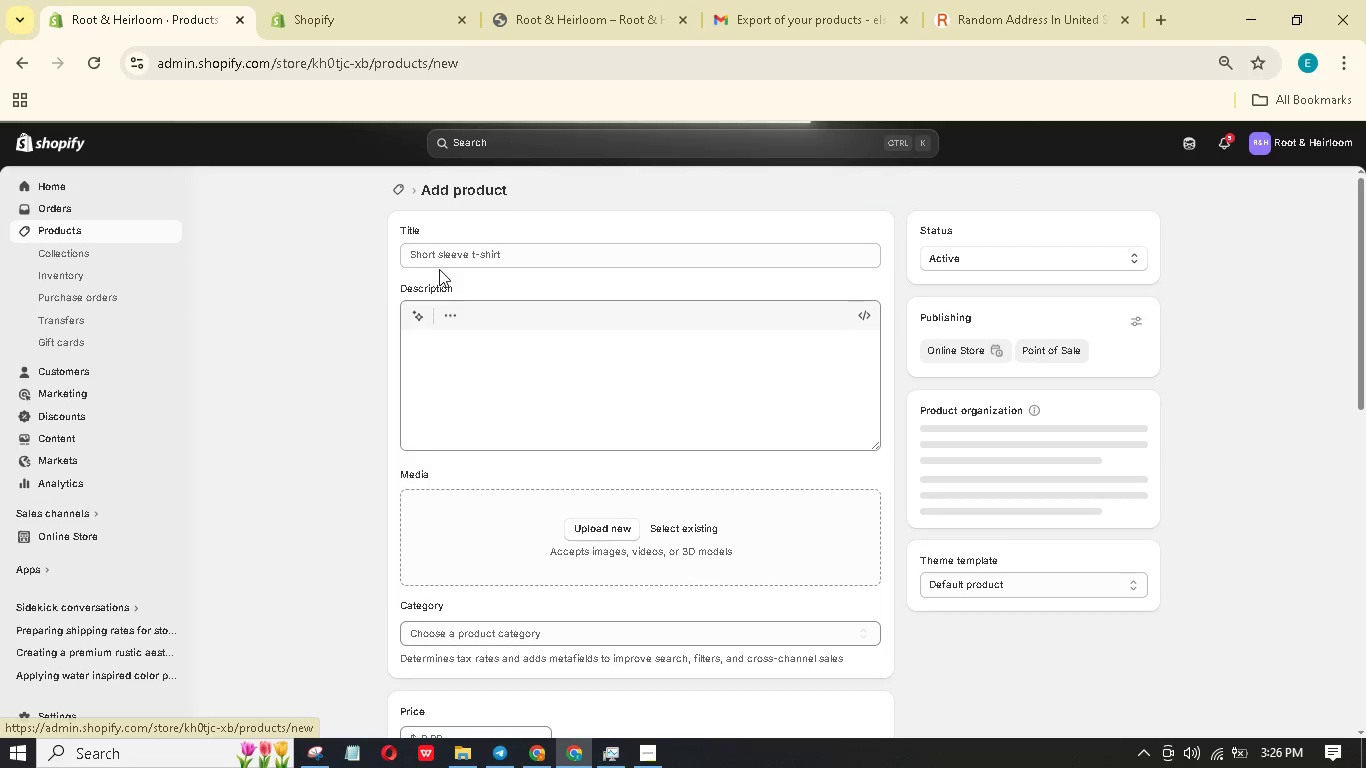 
wait(5.14)
 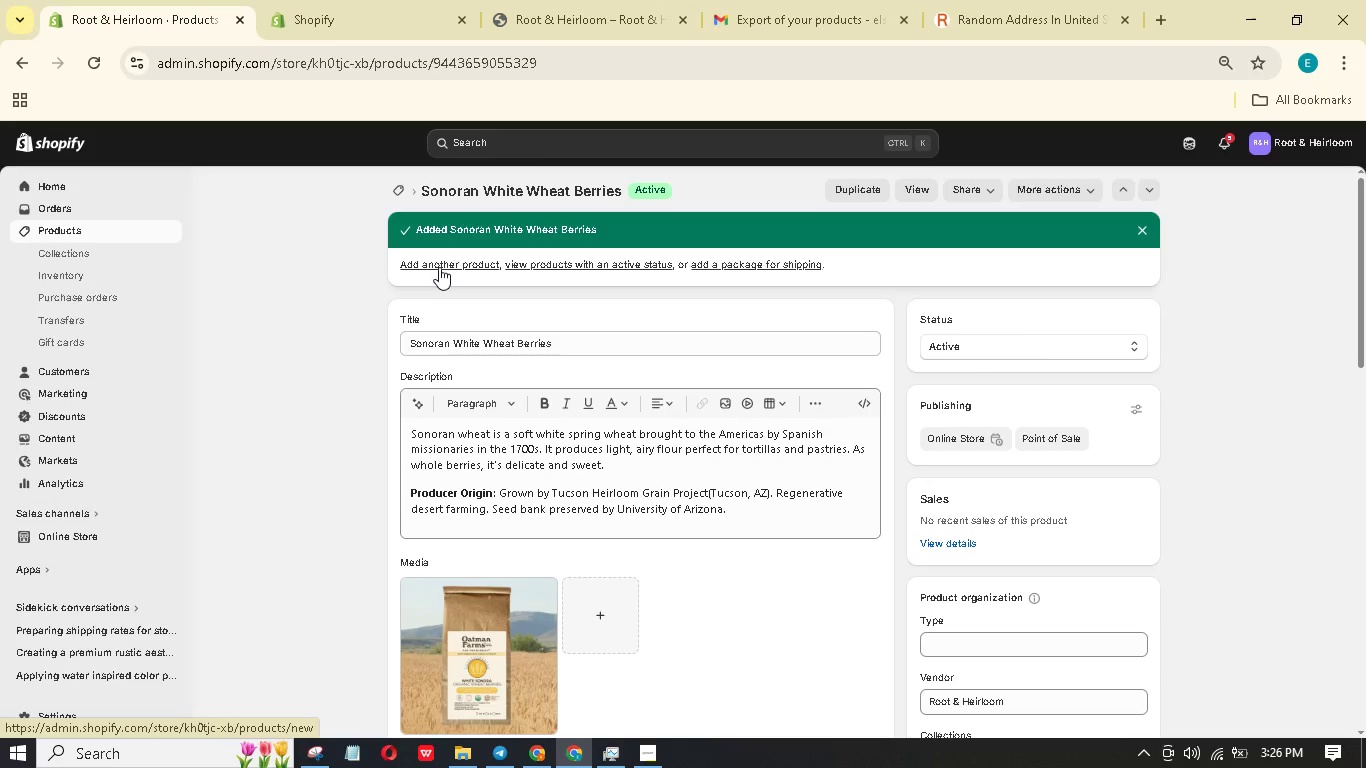 
double_click([451, 258])
 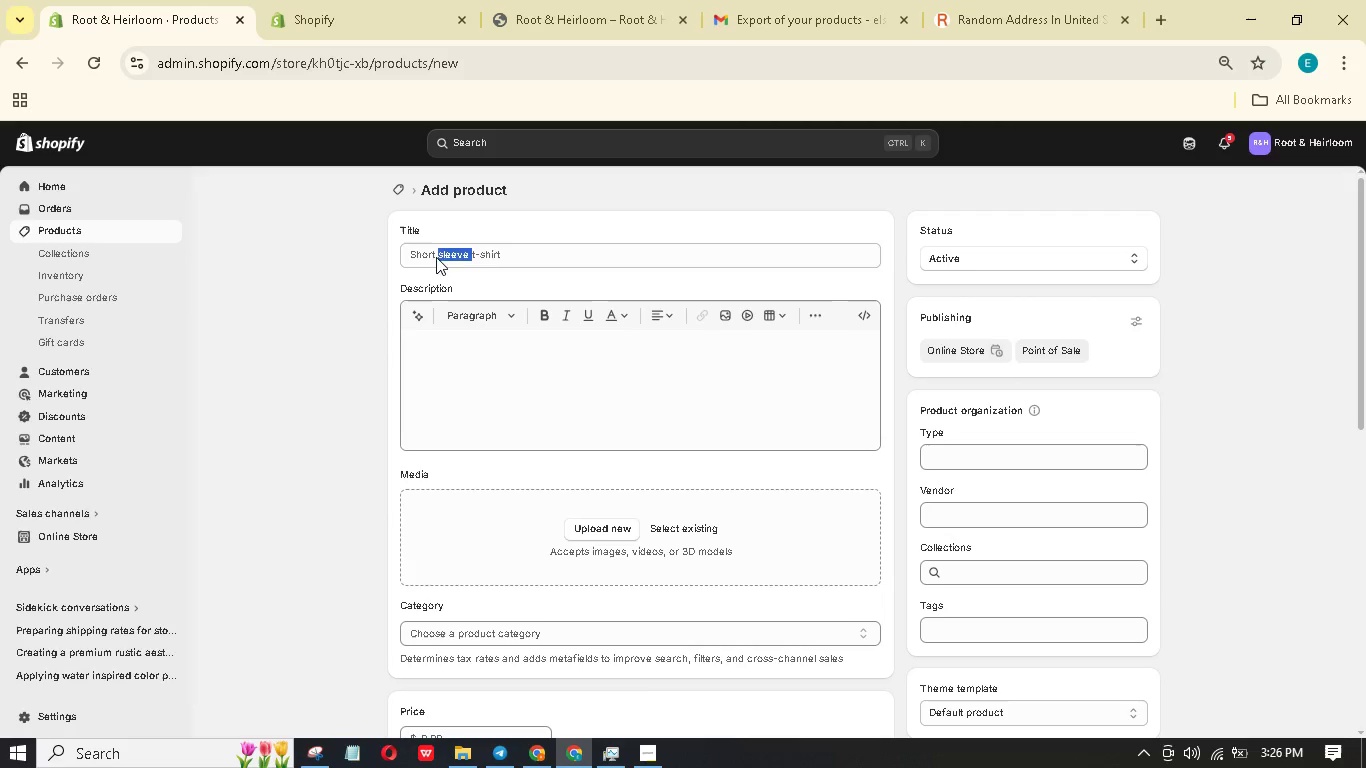 
left_click([415, 262])
 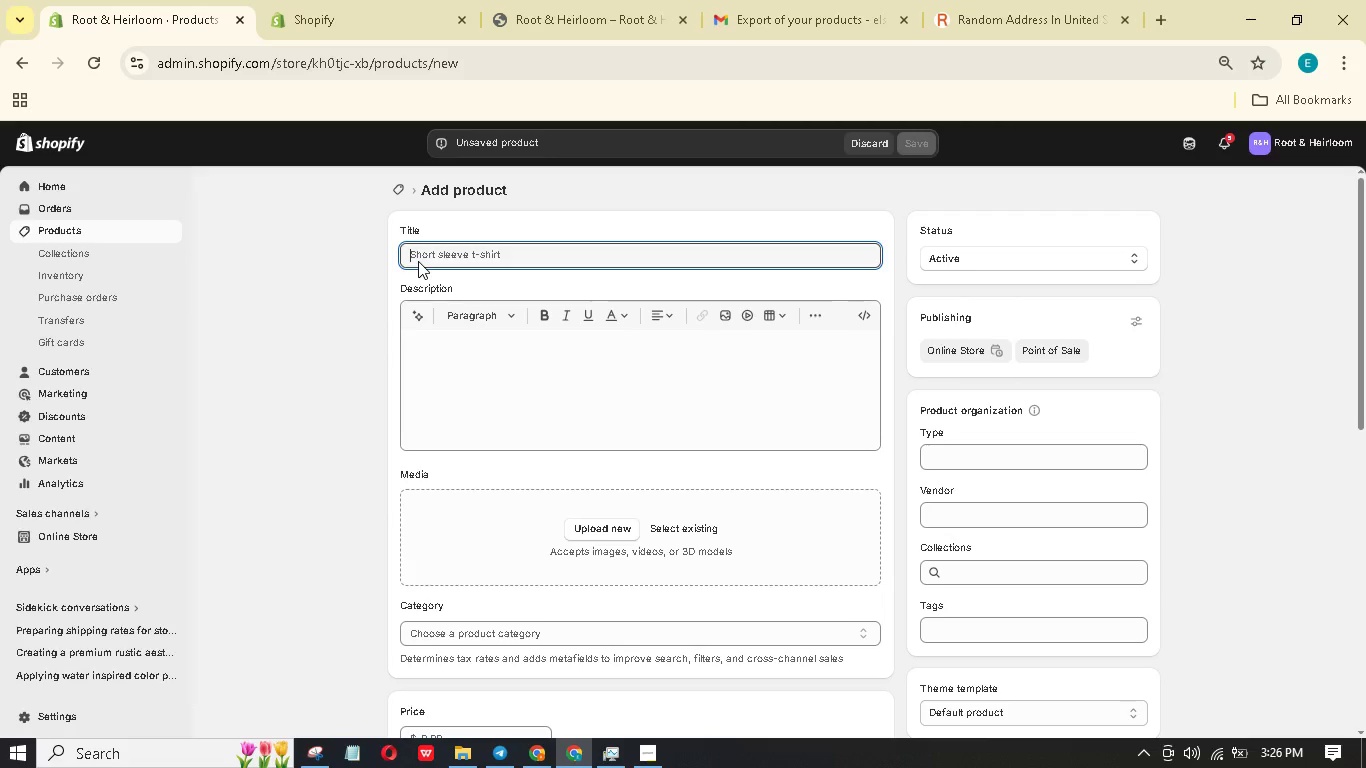 
type(NOcellara Olives | Brine )
key(Backspace)
type(-Cured sici)
 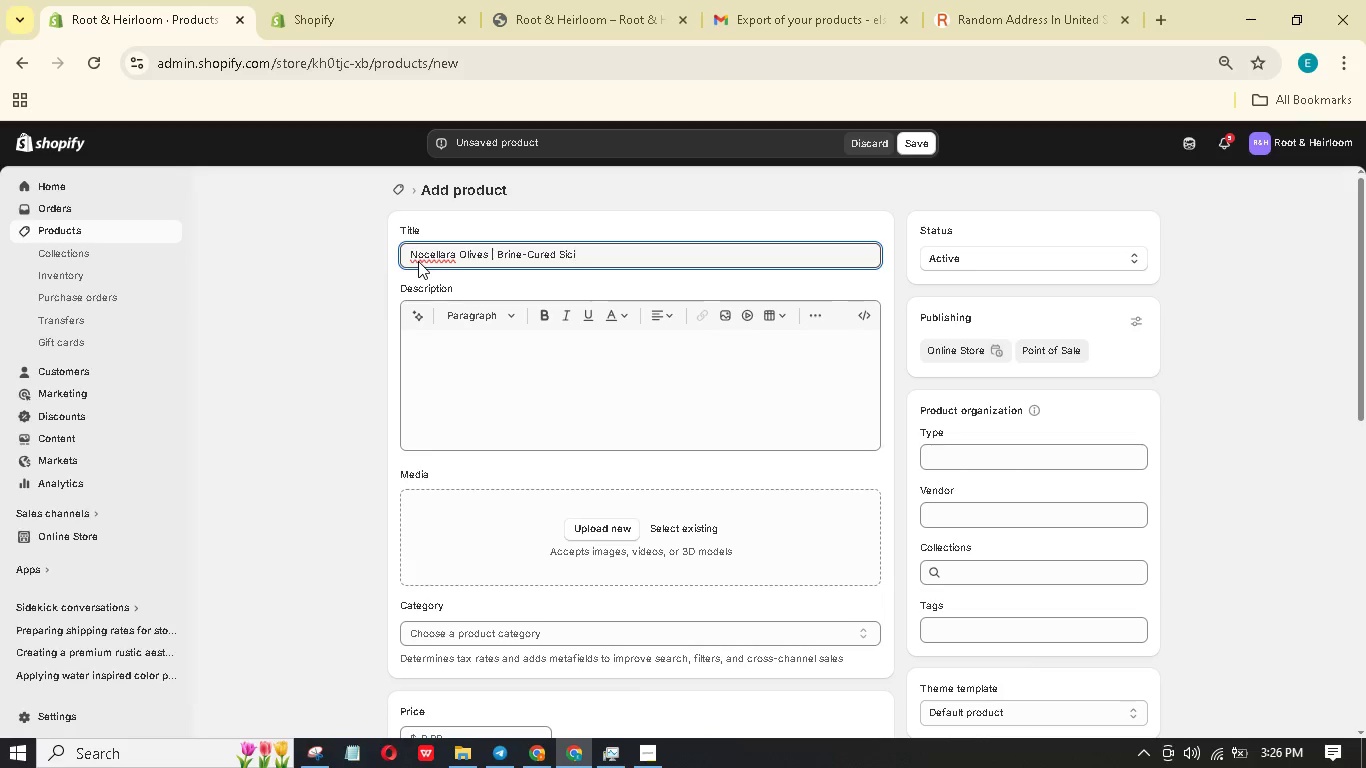 
type(lian)
 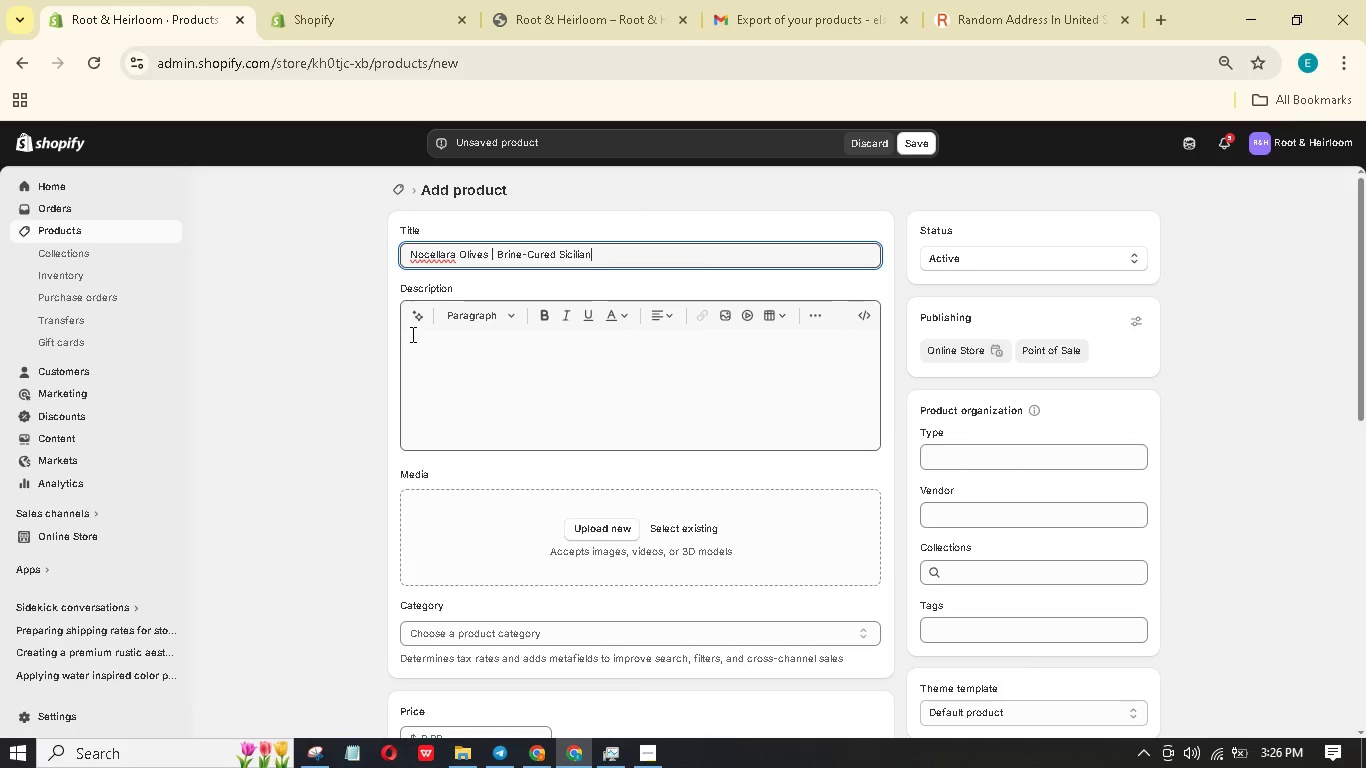 
wait(5.05)
 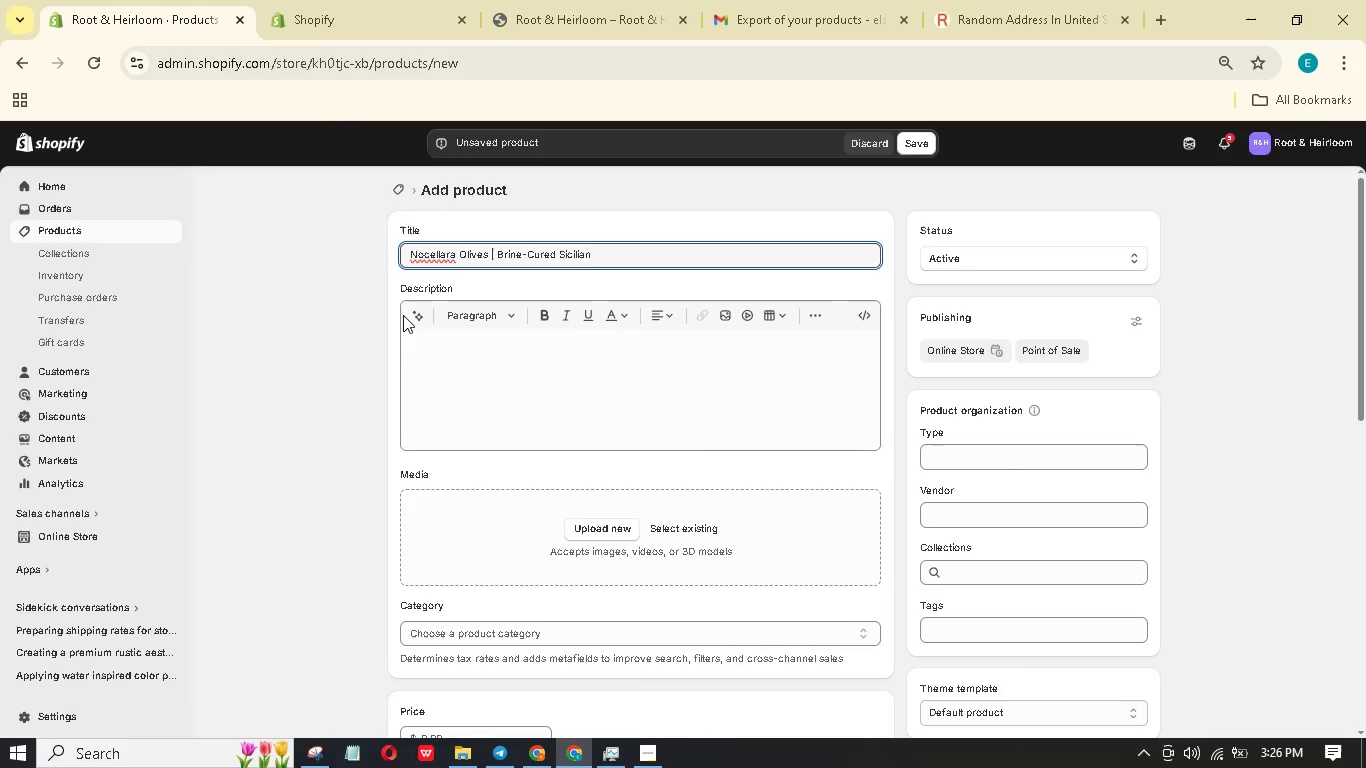 
left_click([462, 331])
 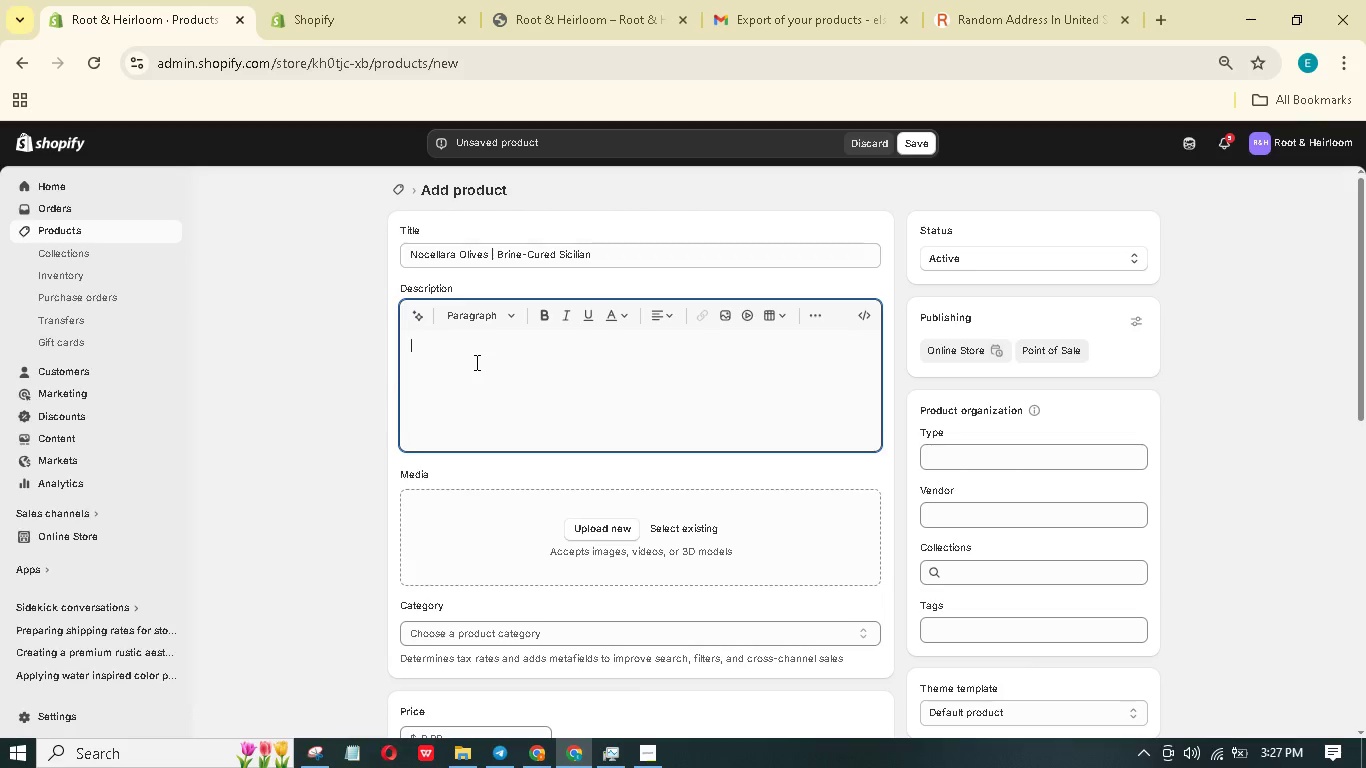 
type(LARGe, bright green nocellara olives from the belice Valley. They're crisp, buttery, and slightly sweet - cured in a simple)
 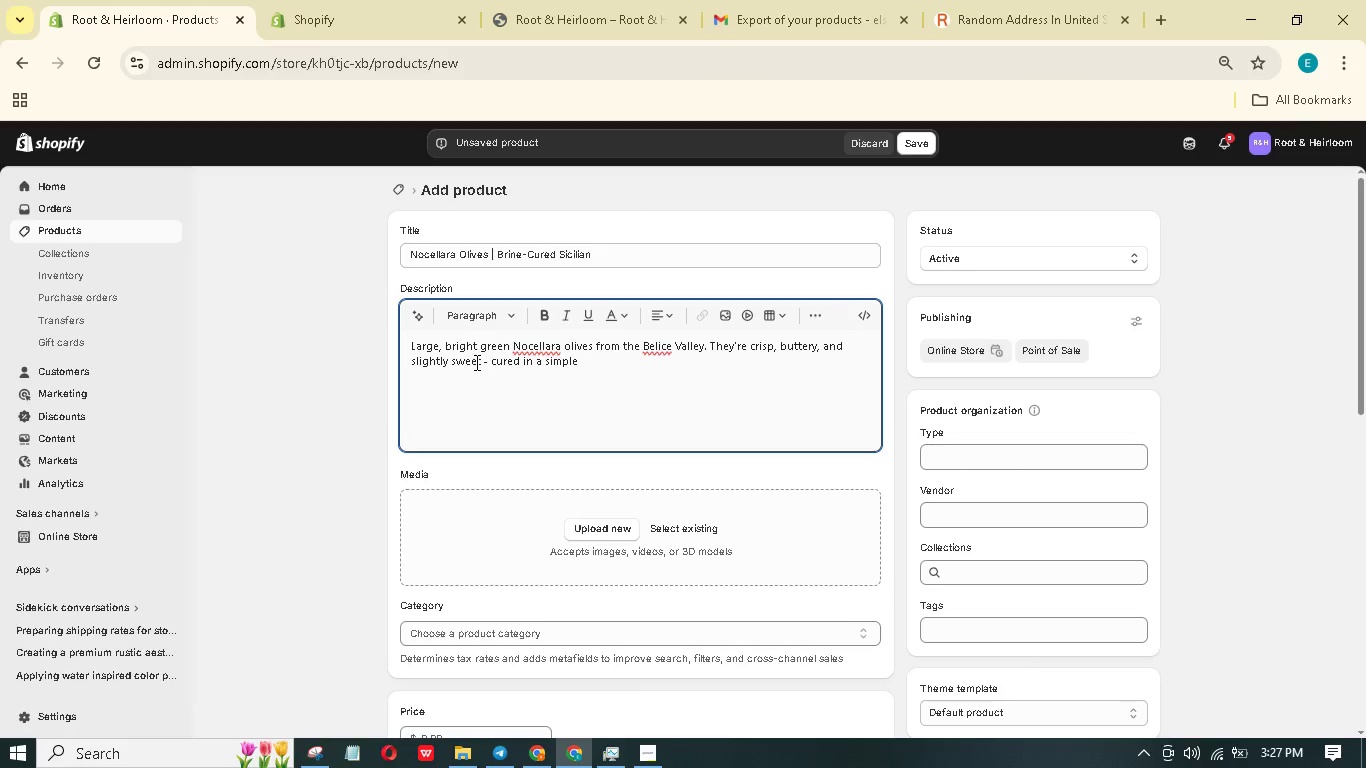 
wait(7.16)
 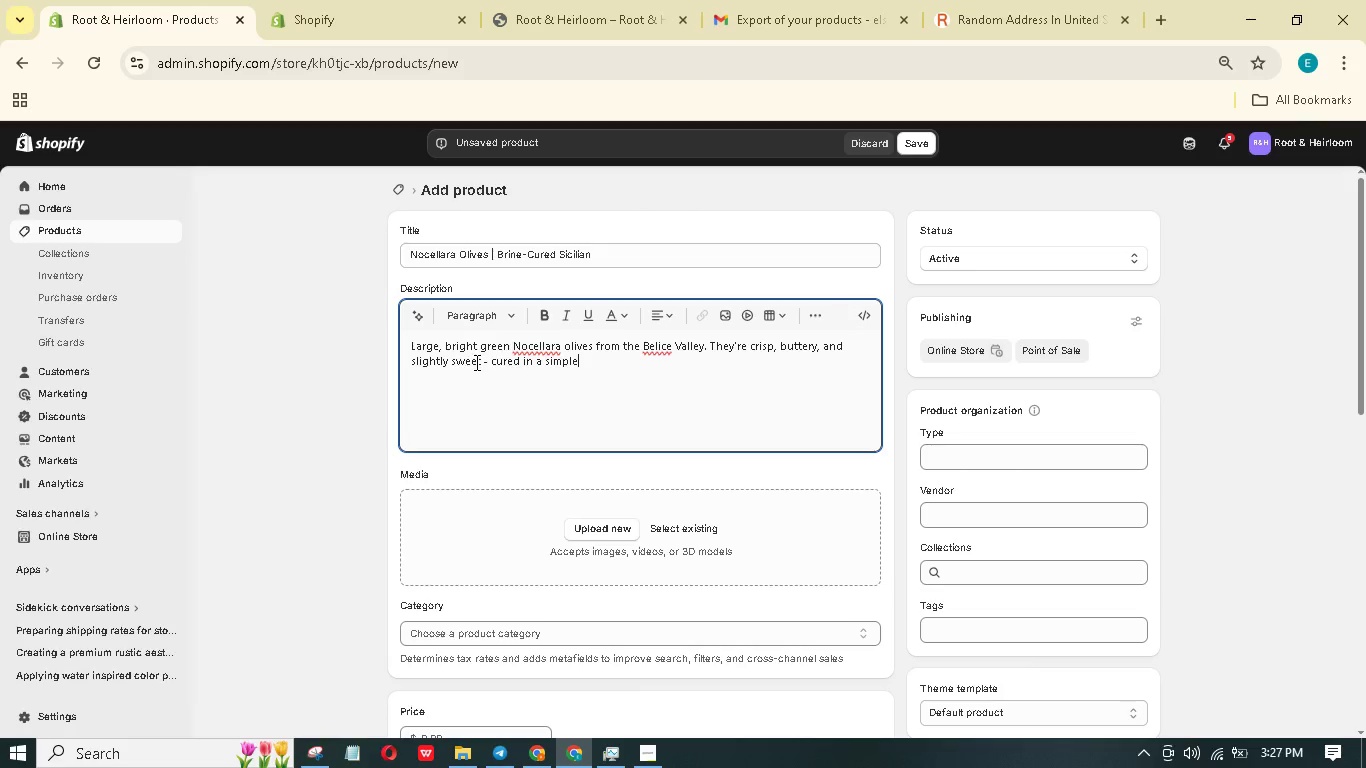 
type( brine with wild fennel. Perfect for an ntipasto platter or martinis.)
 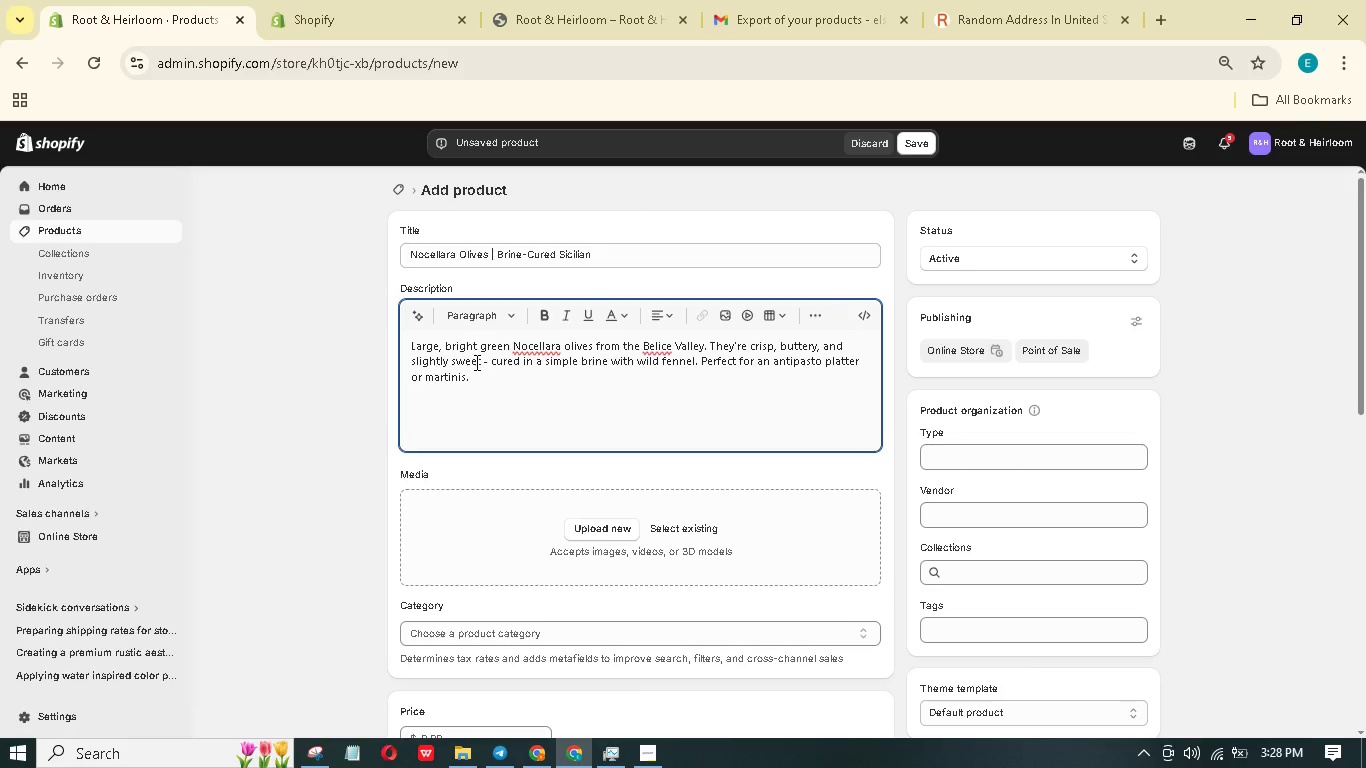 
wait(9.23)
 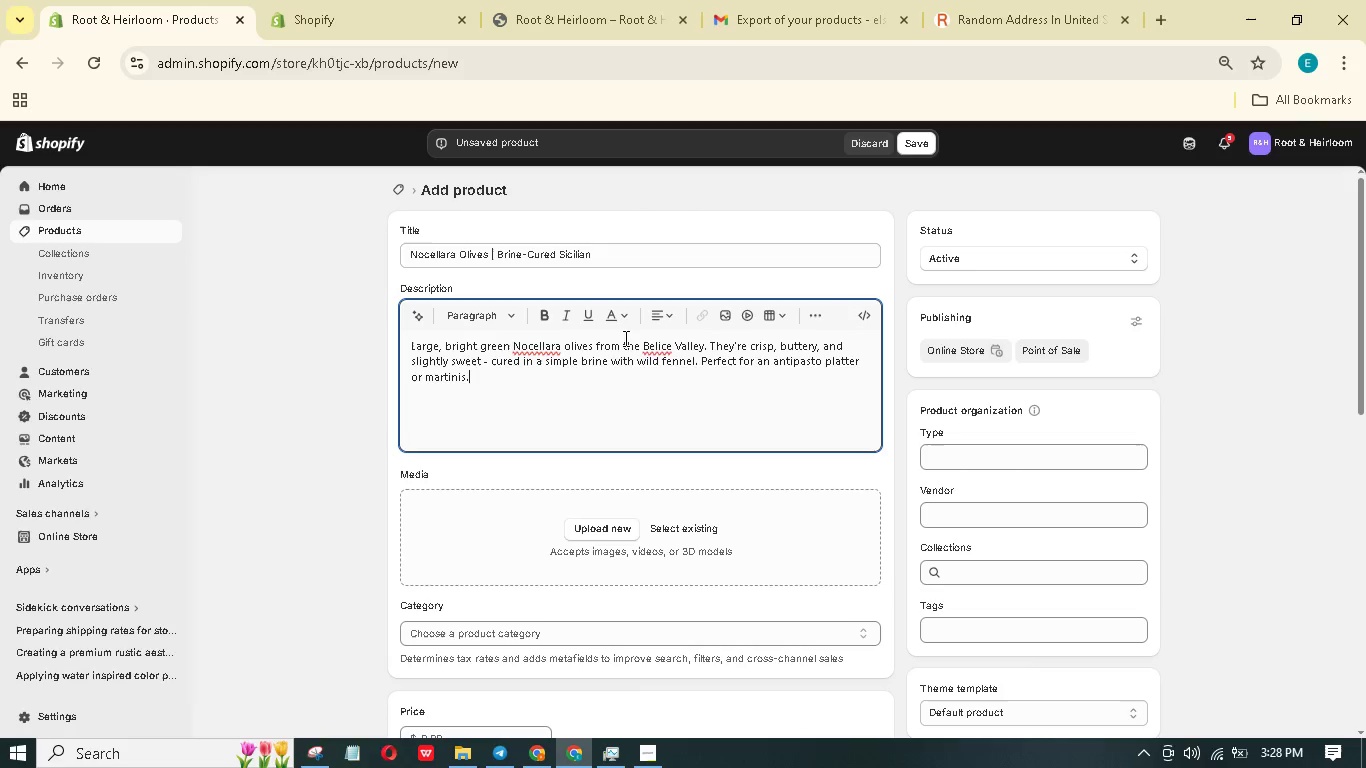 
left_click([536, 387])
 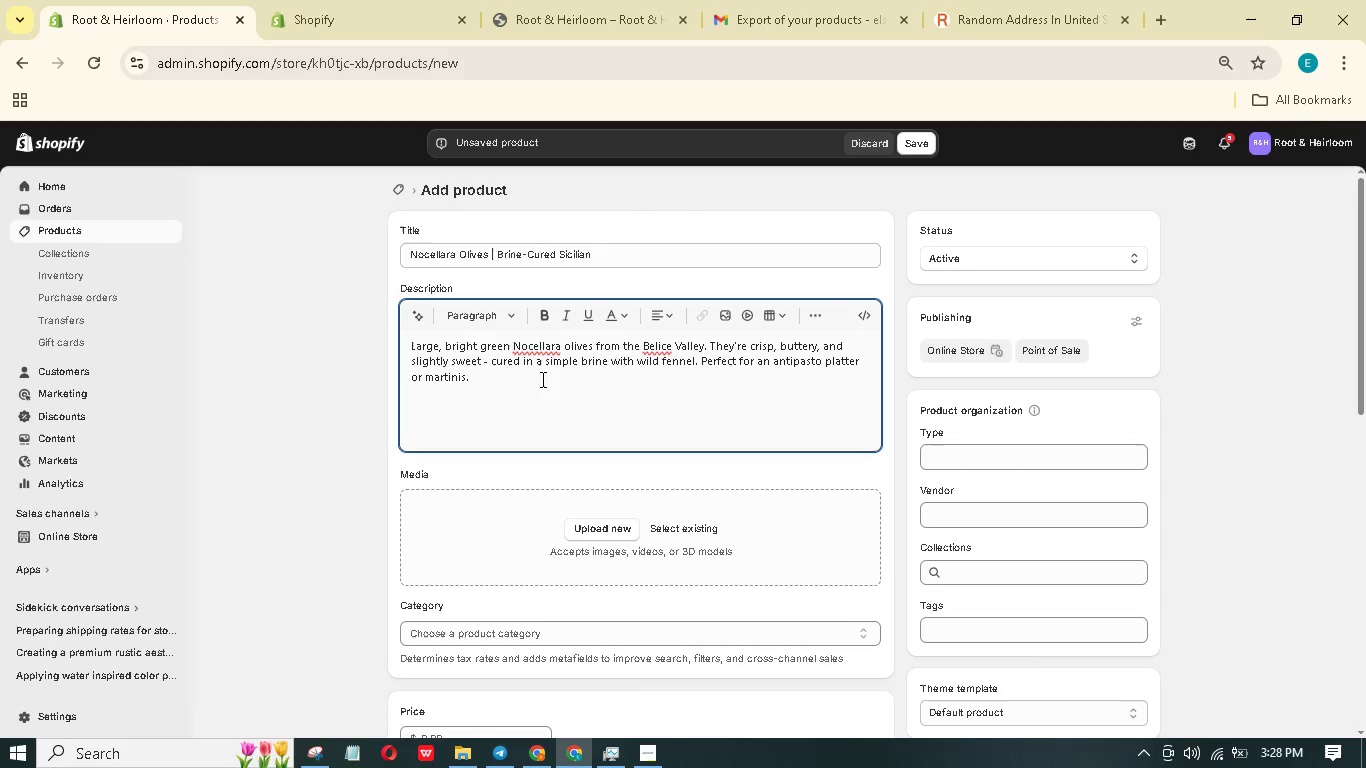 
key(Enter)
 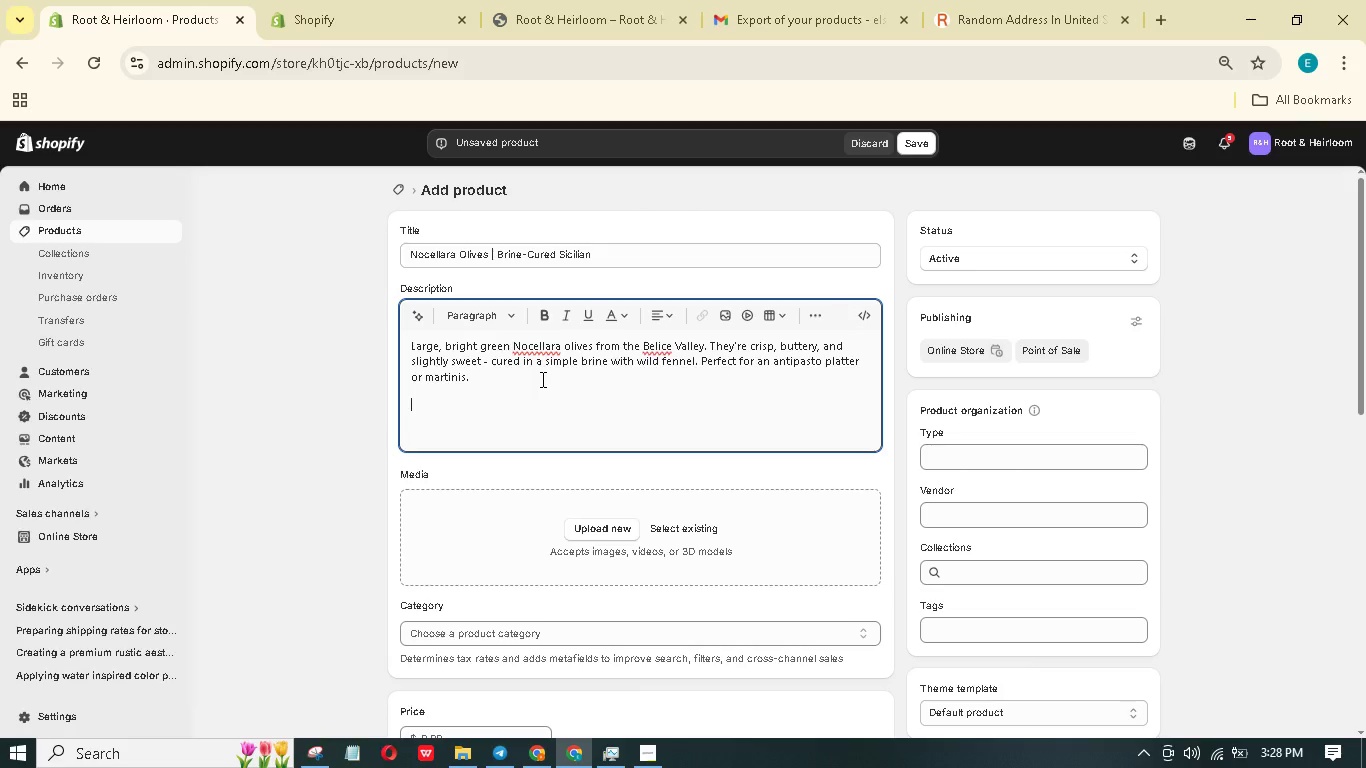 
type(prioducer Origins:)
 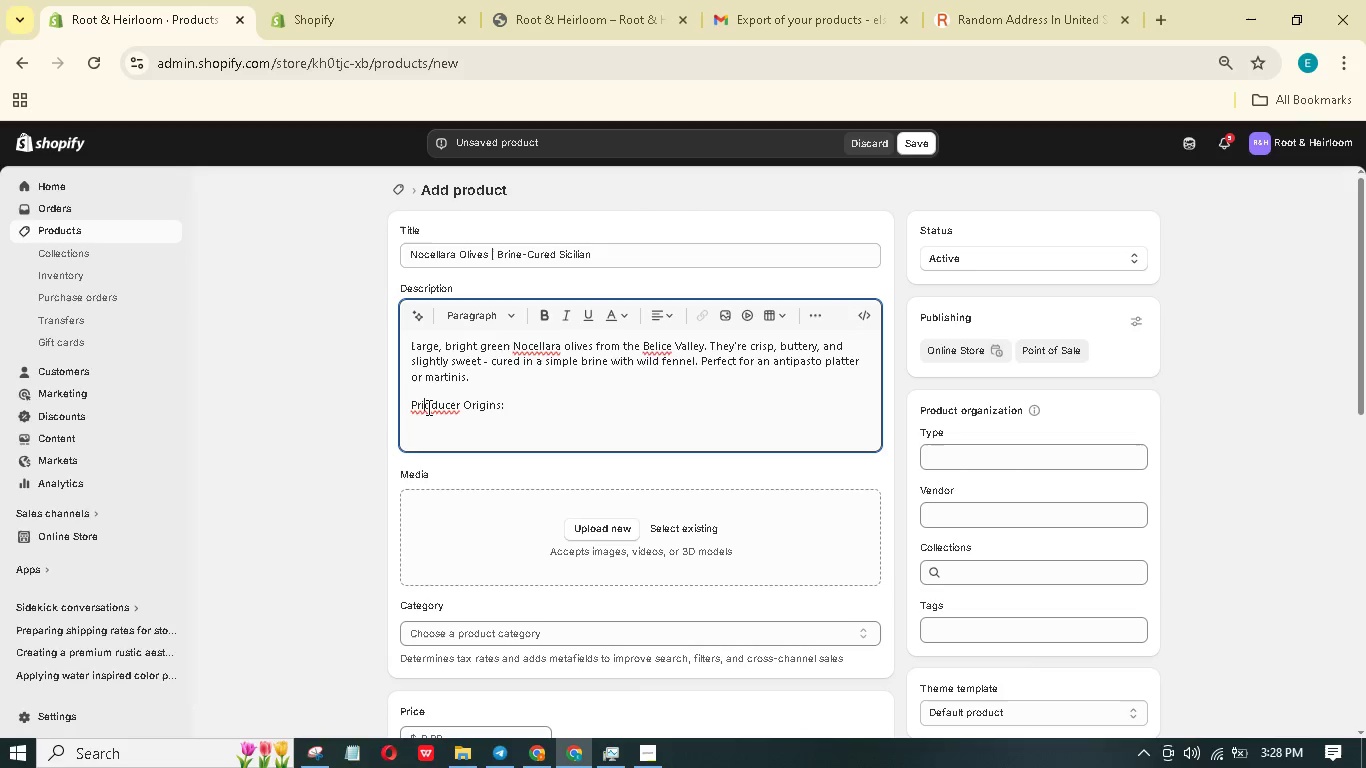 
key(Backspace)
 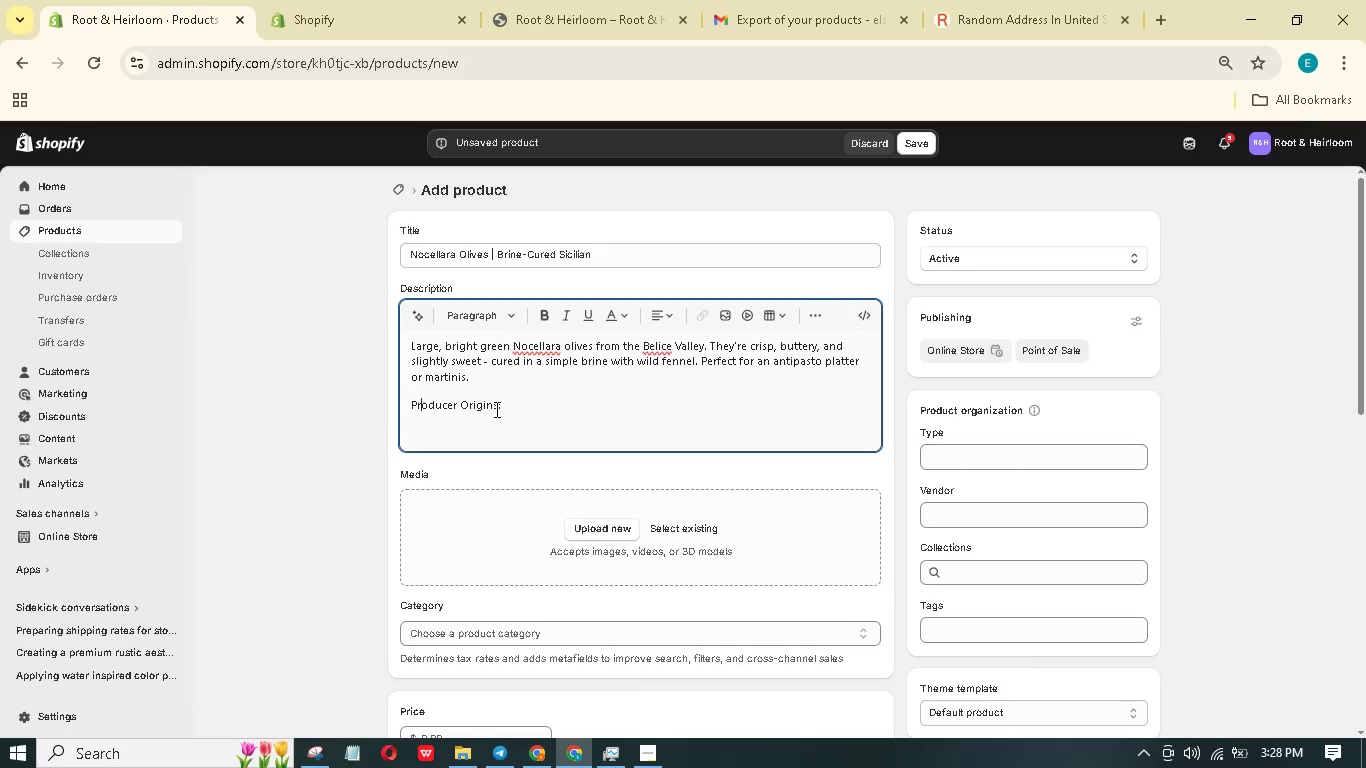 
left_click_drag(start_coordinate=[496, 408], to_coordinate=[391, 412])
 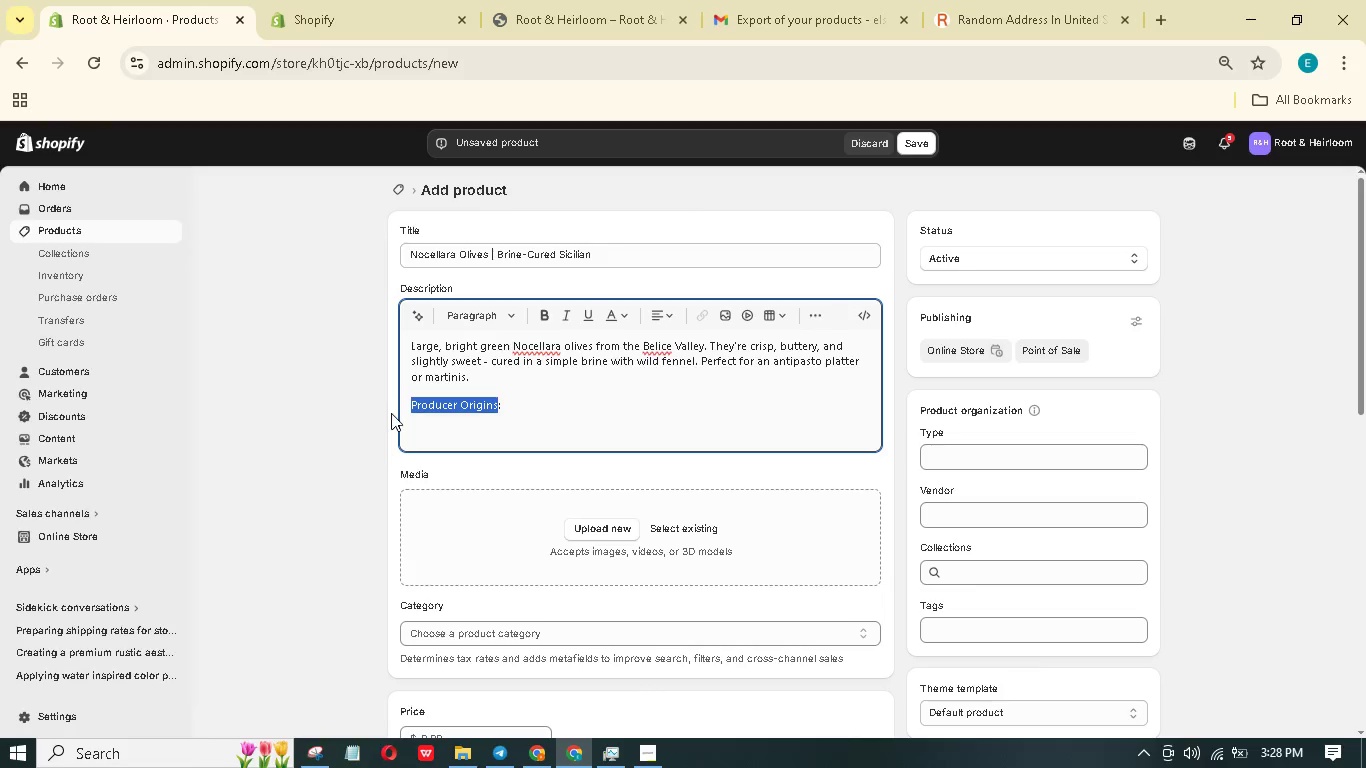 
left_click([391, 412])
 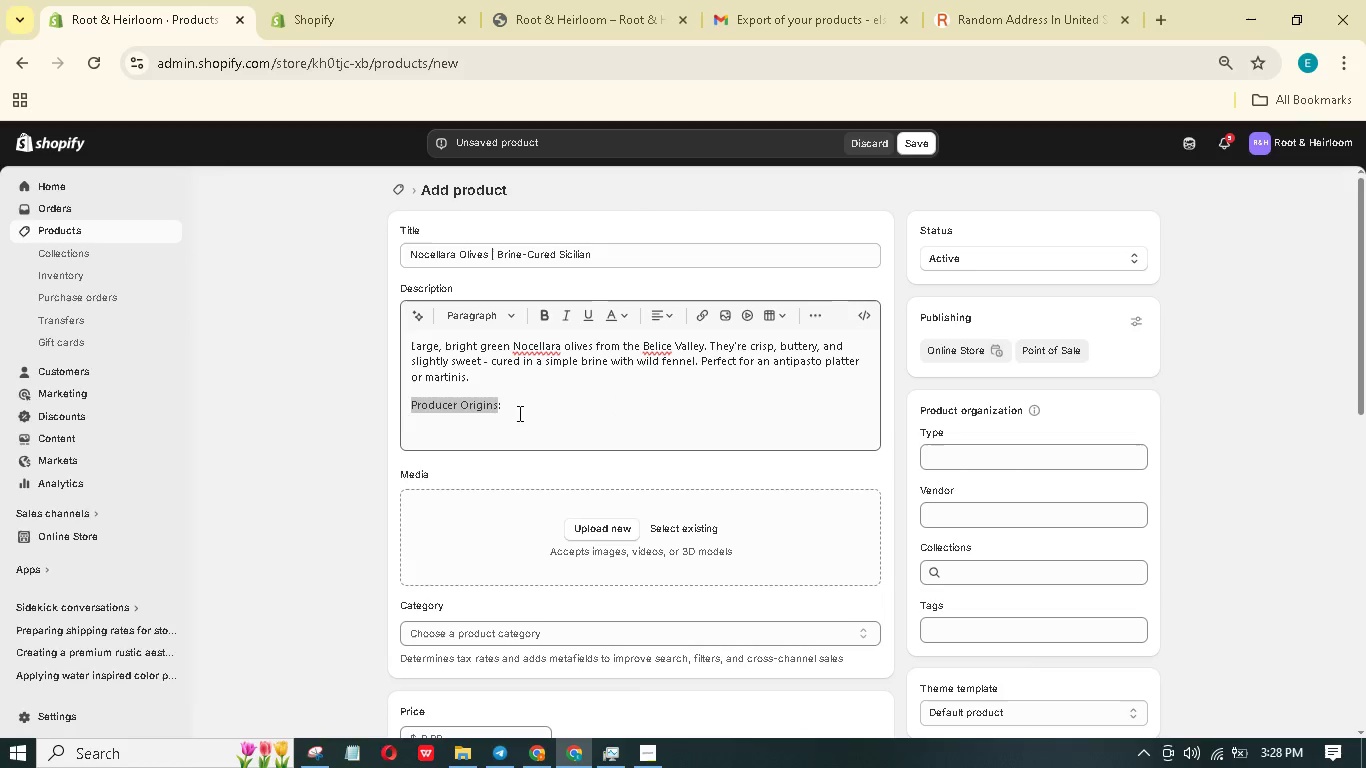 
left_click([497, 403])
 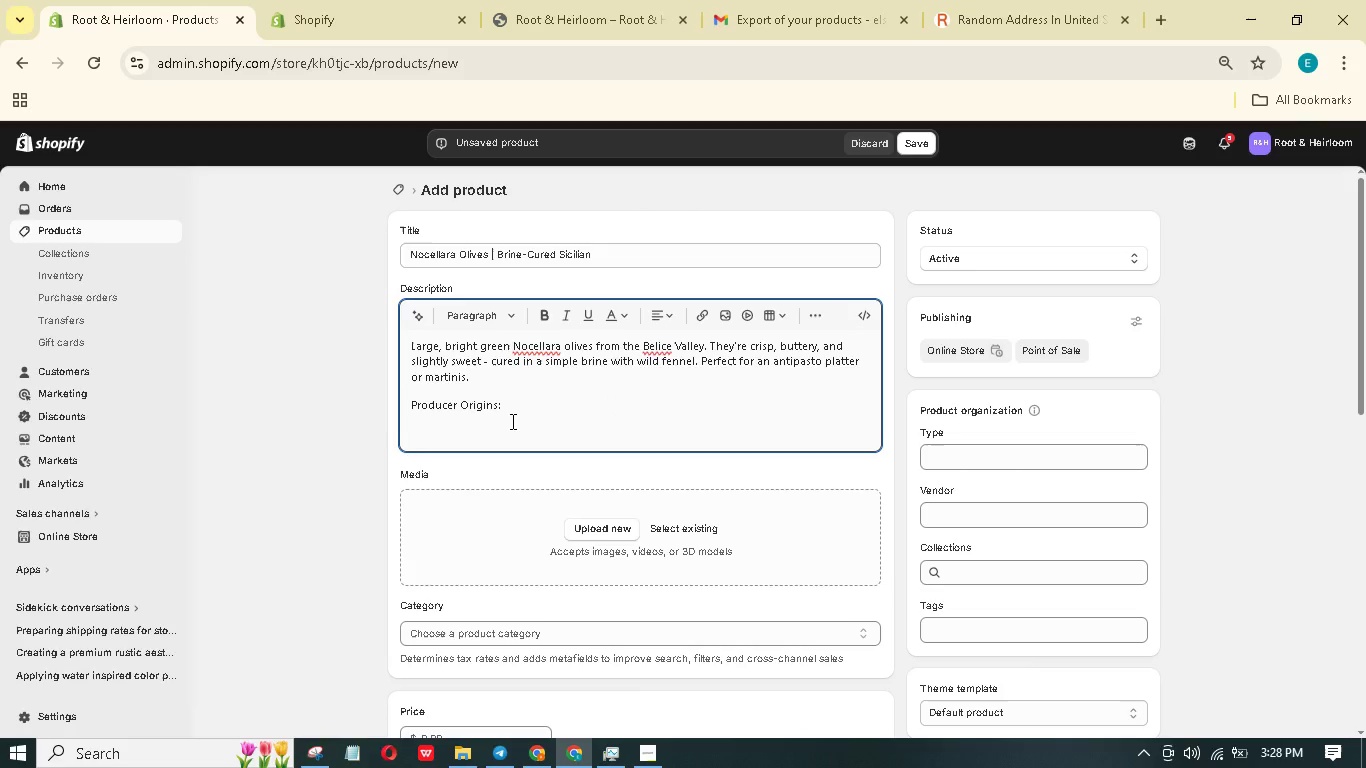 
key(Backspace)
 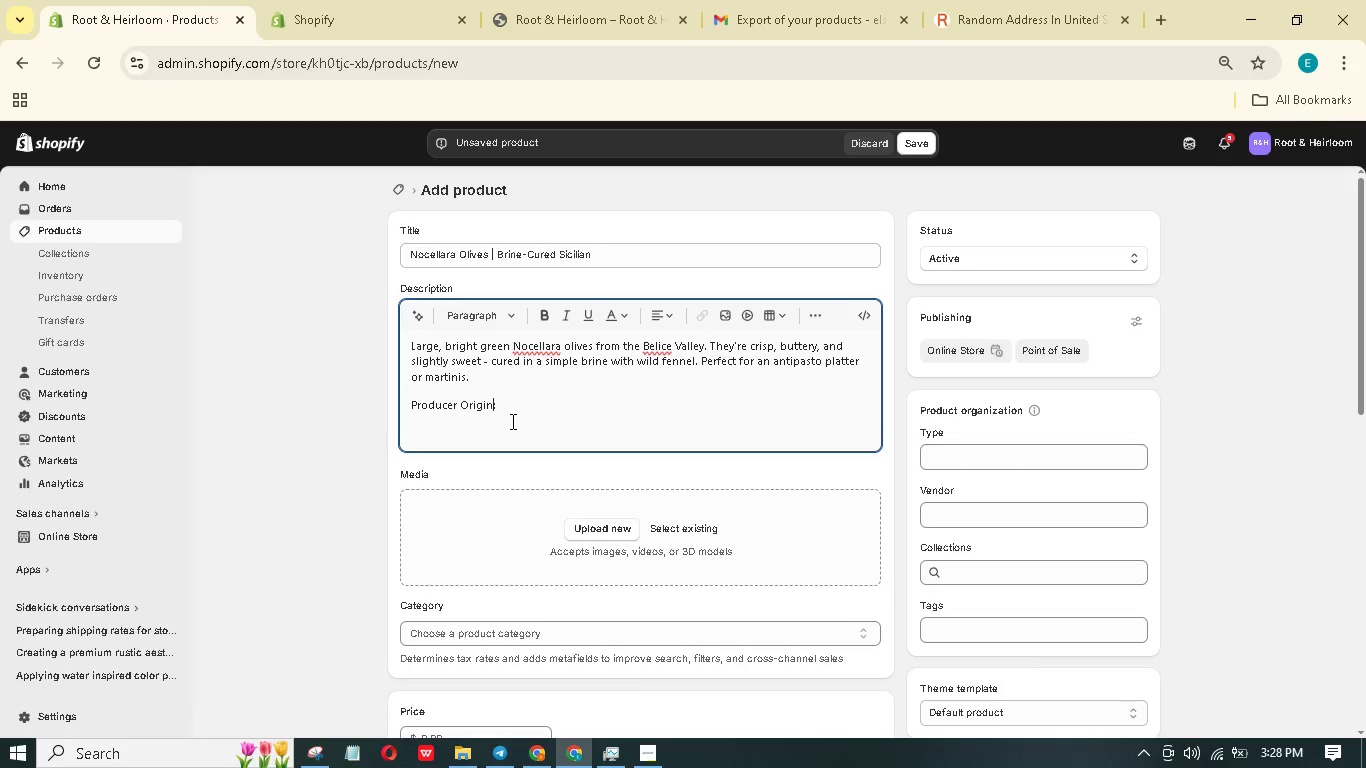 
hold_key(key=ShiftRight, duration=1.56)
 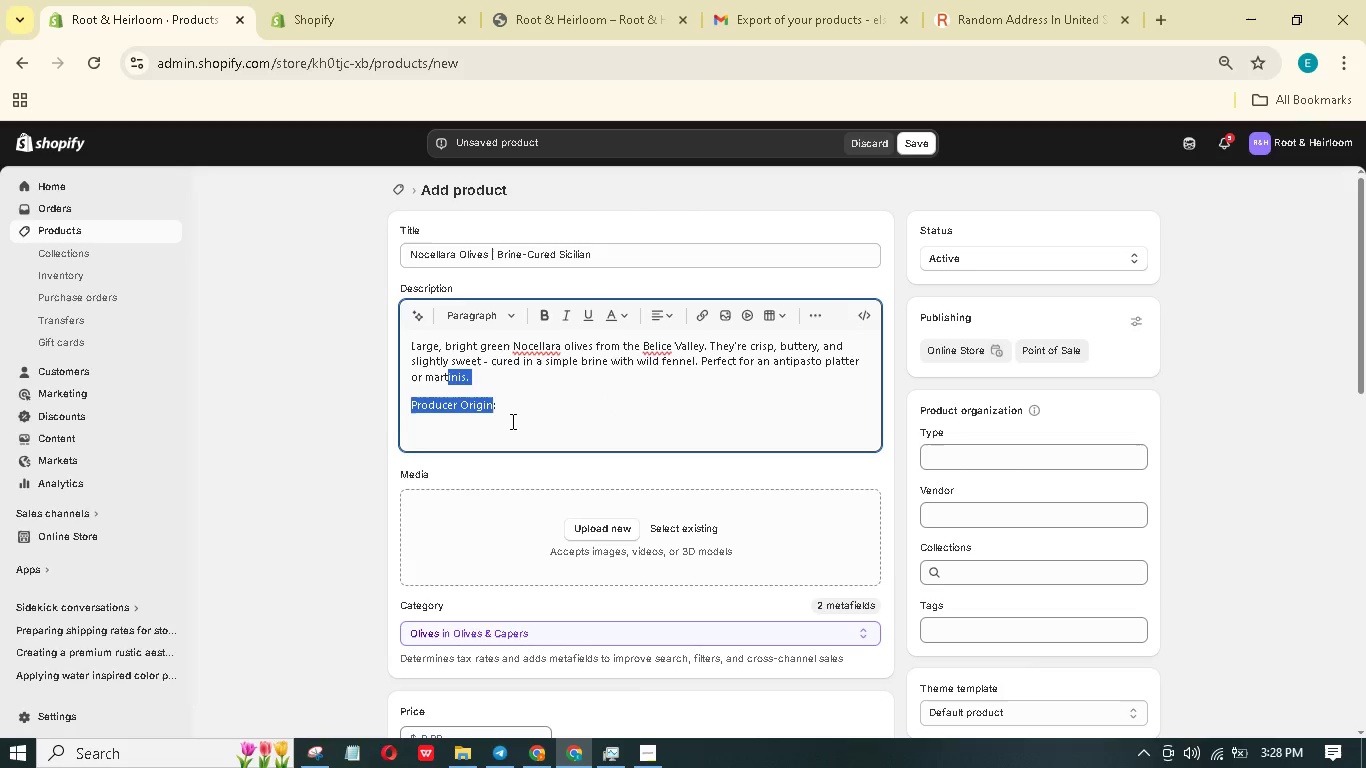 
hold_key(key=ArrowLeft, duration=1.17)
 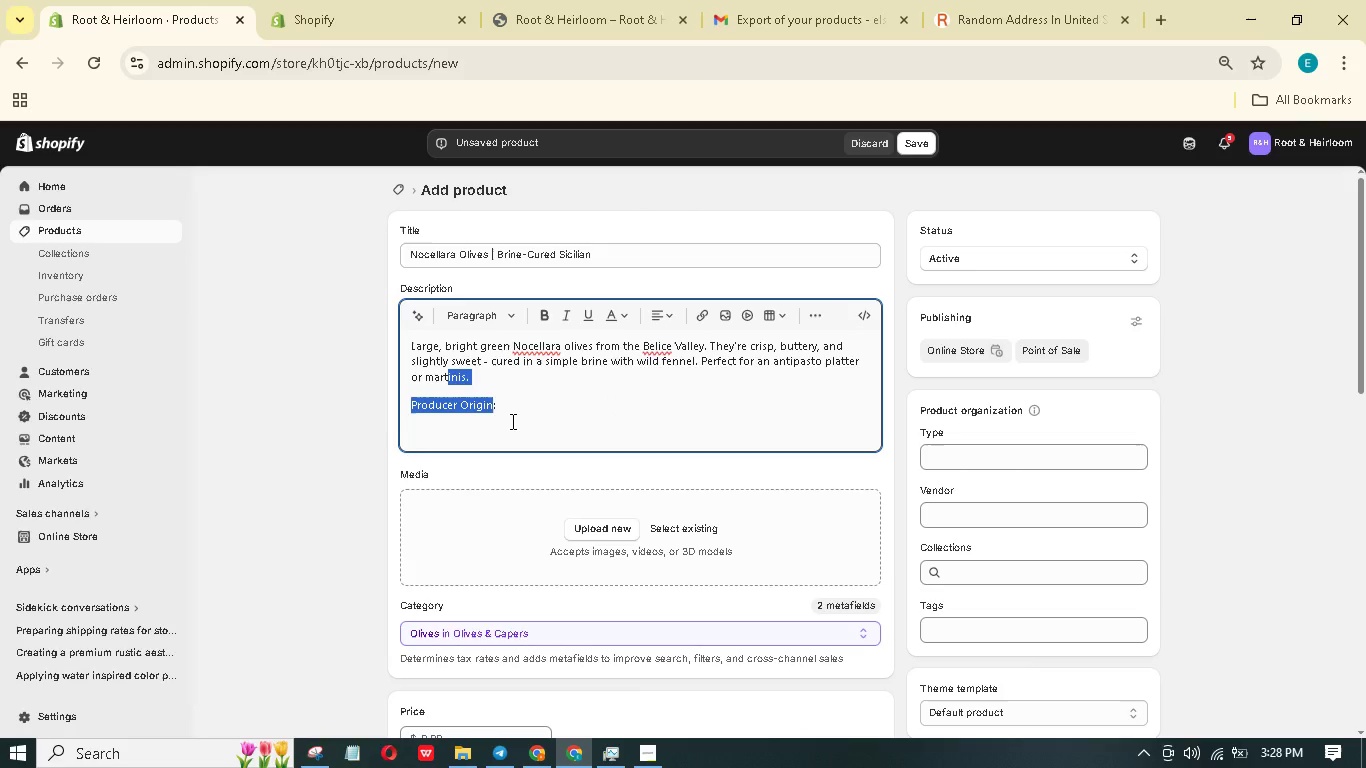 
key(Shift+ArrowRight)
 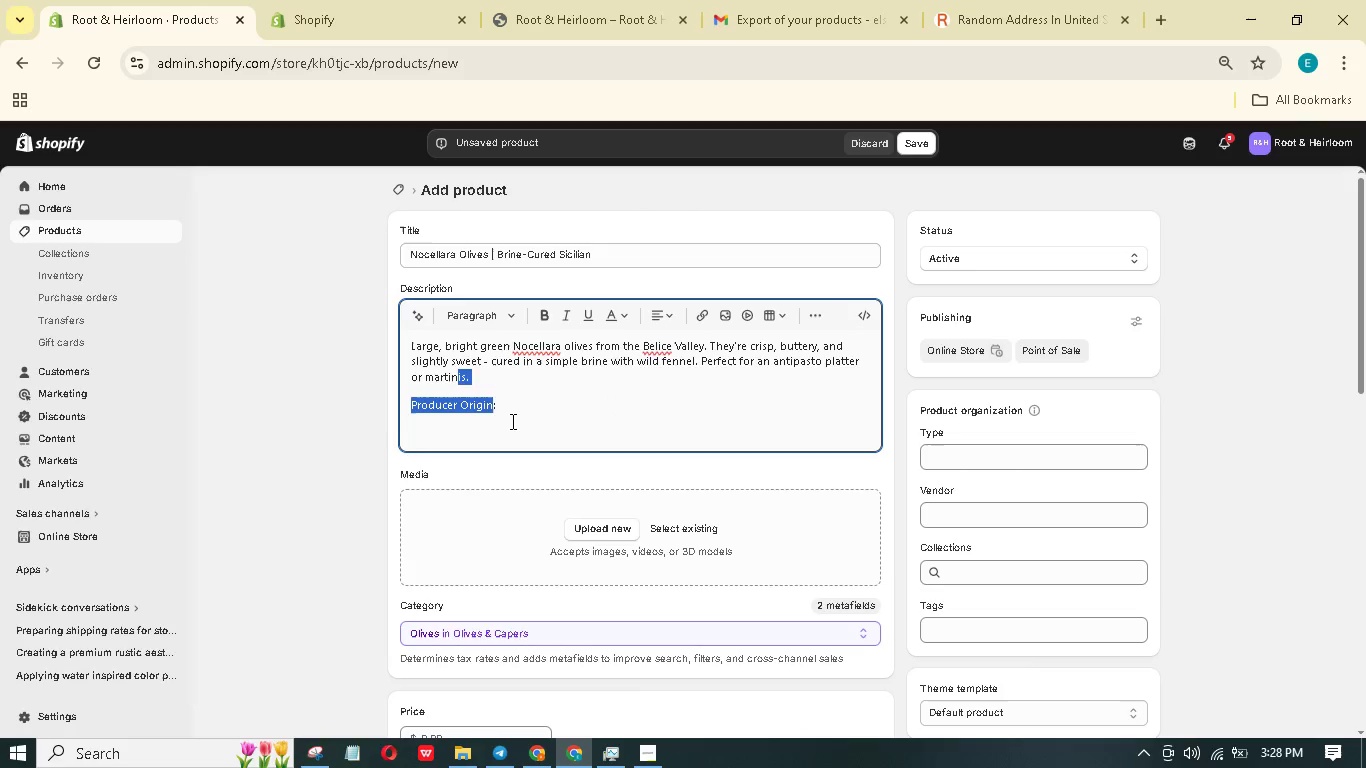 
key(Shift+ArrowRight)
 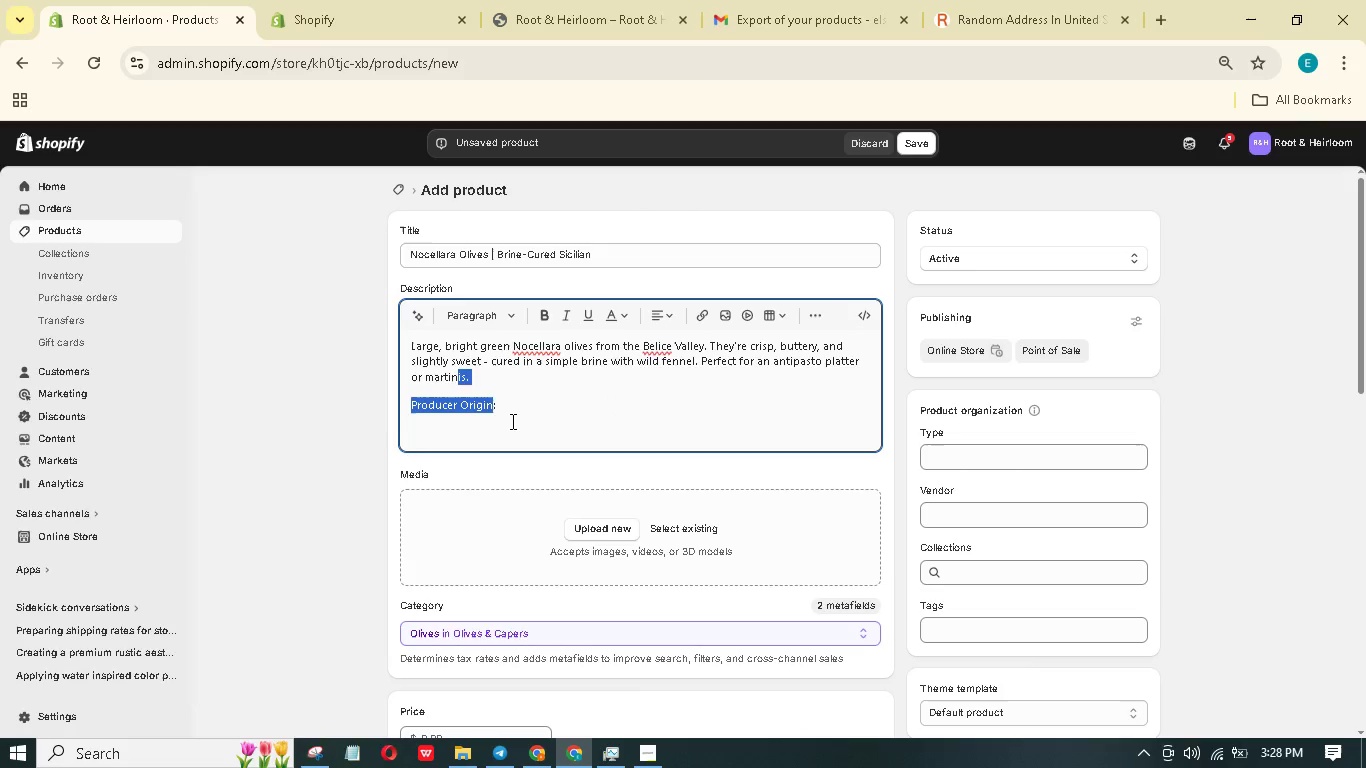 
key(Shift+ArrowRight)
 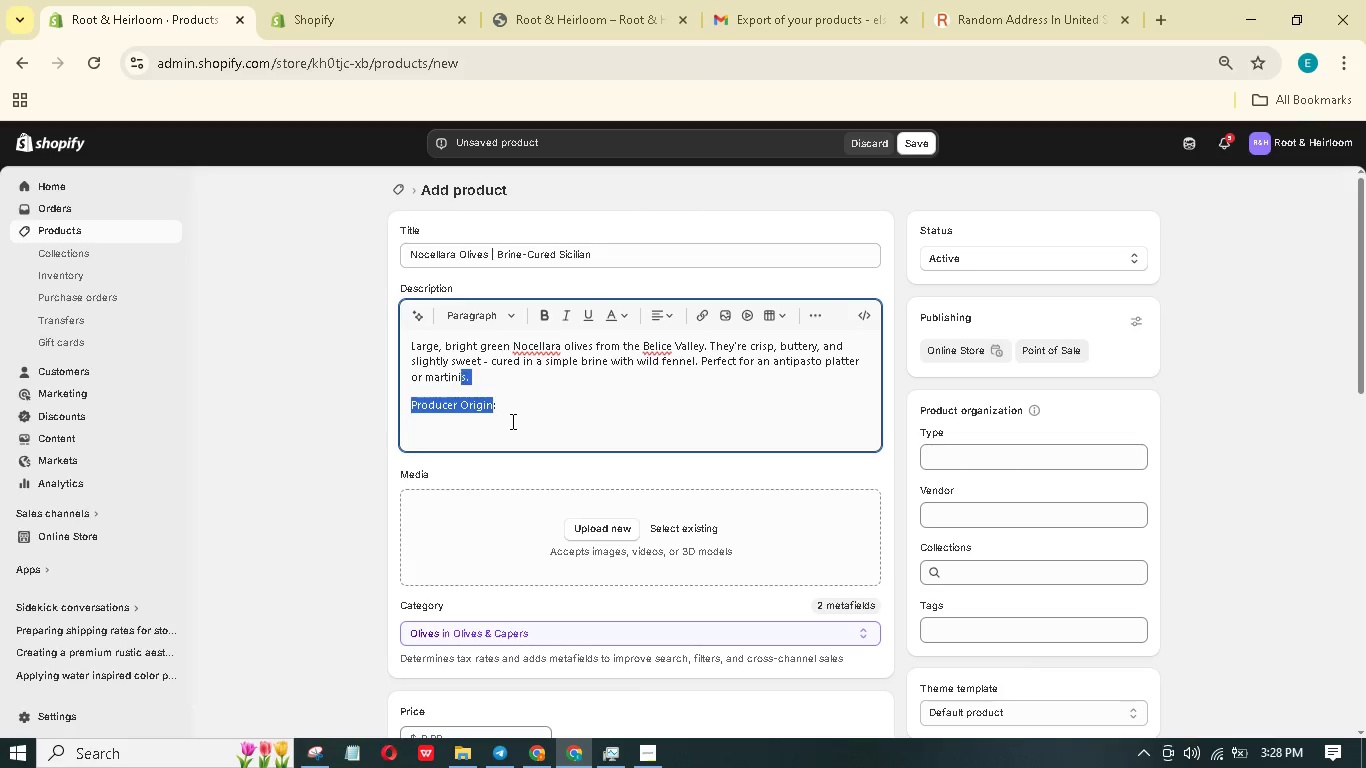 
key(Shift+ArrowRight)
 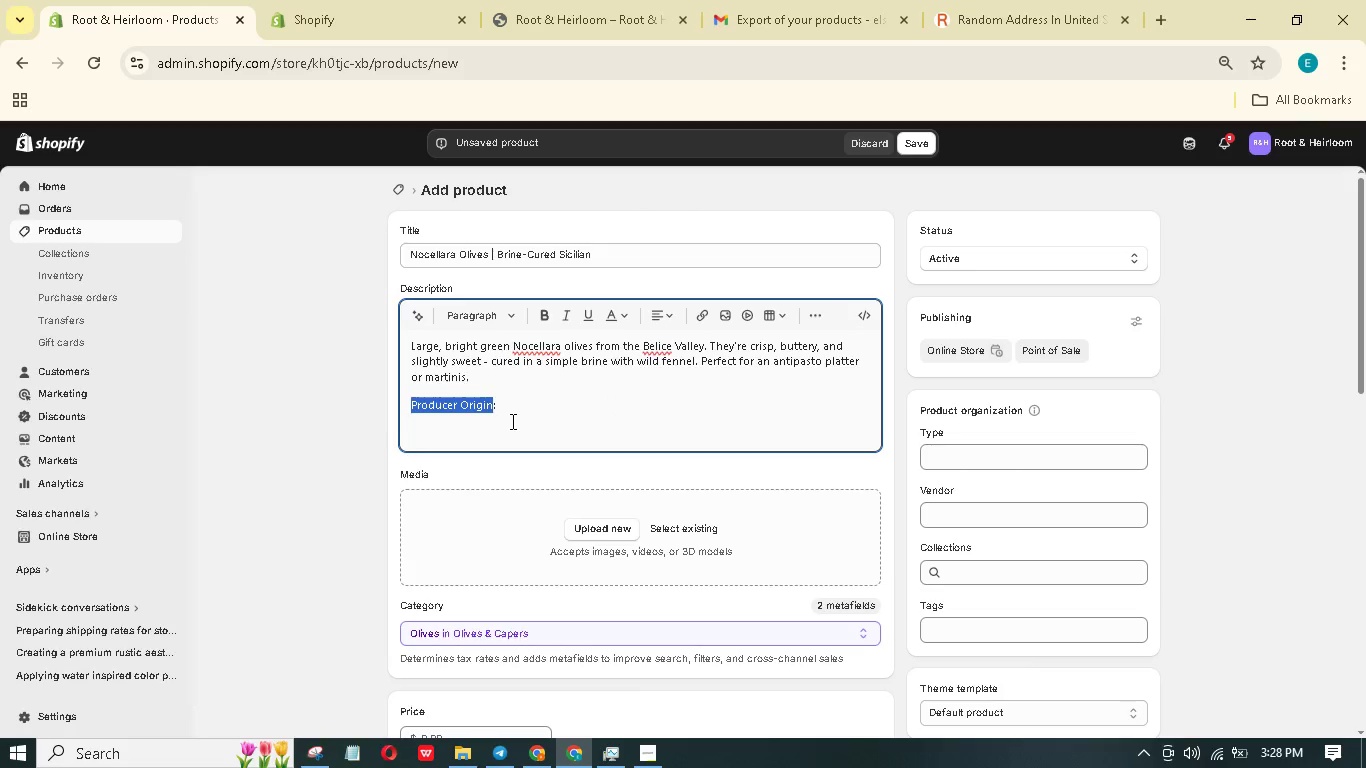 
key(Shift+ArrowRight)
 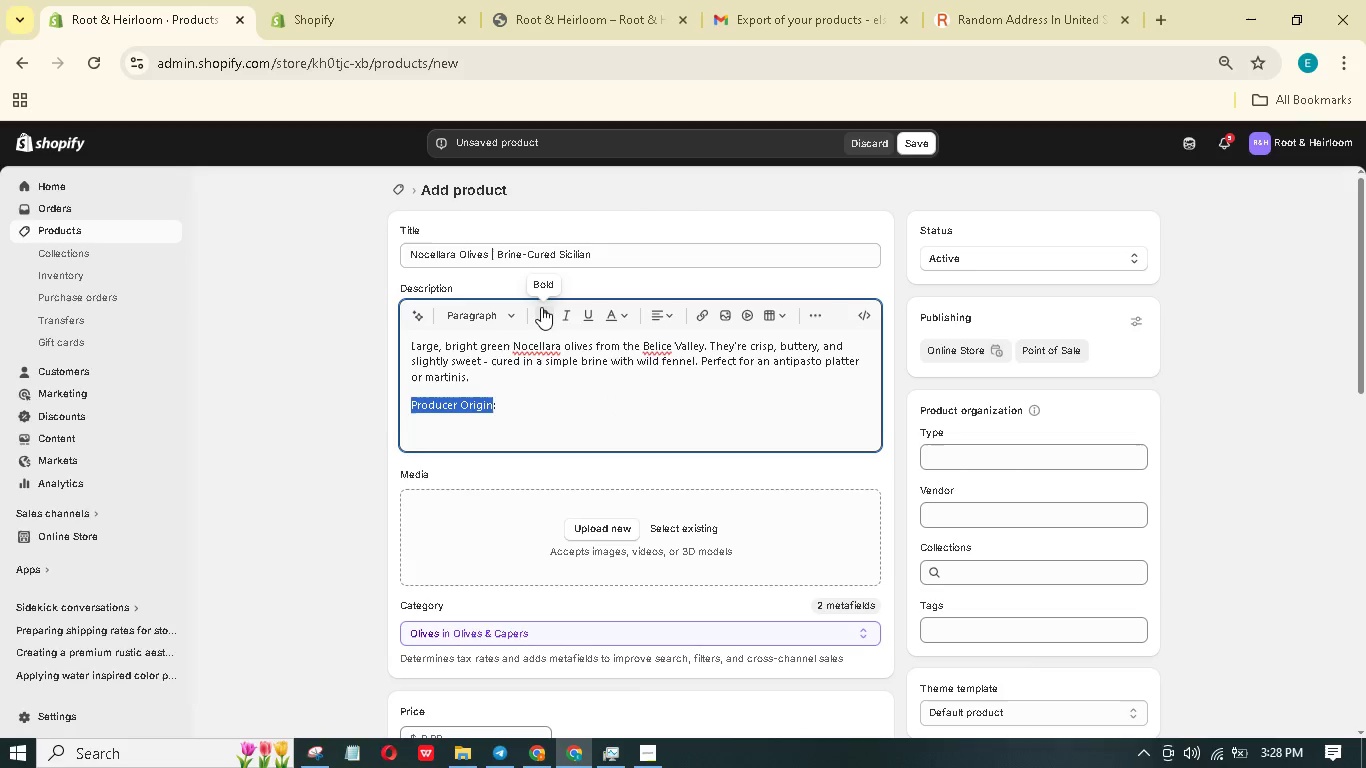 
double_click([535, 406])
 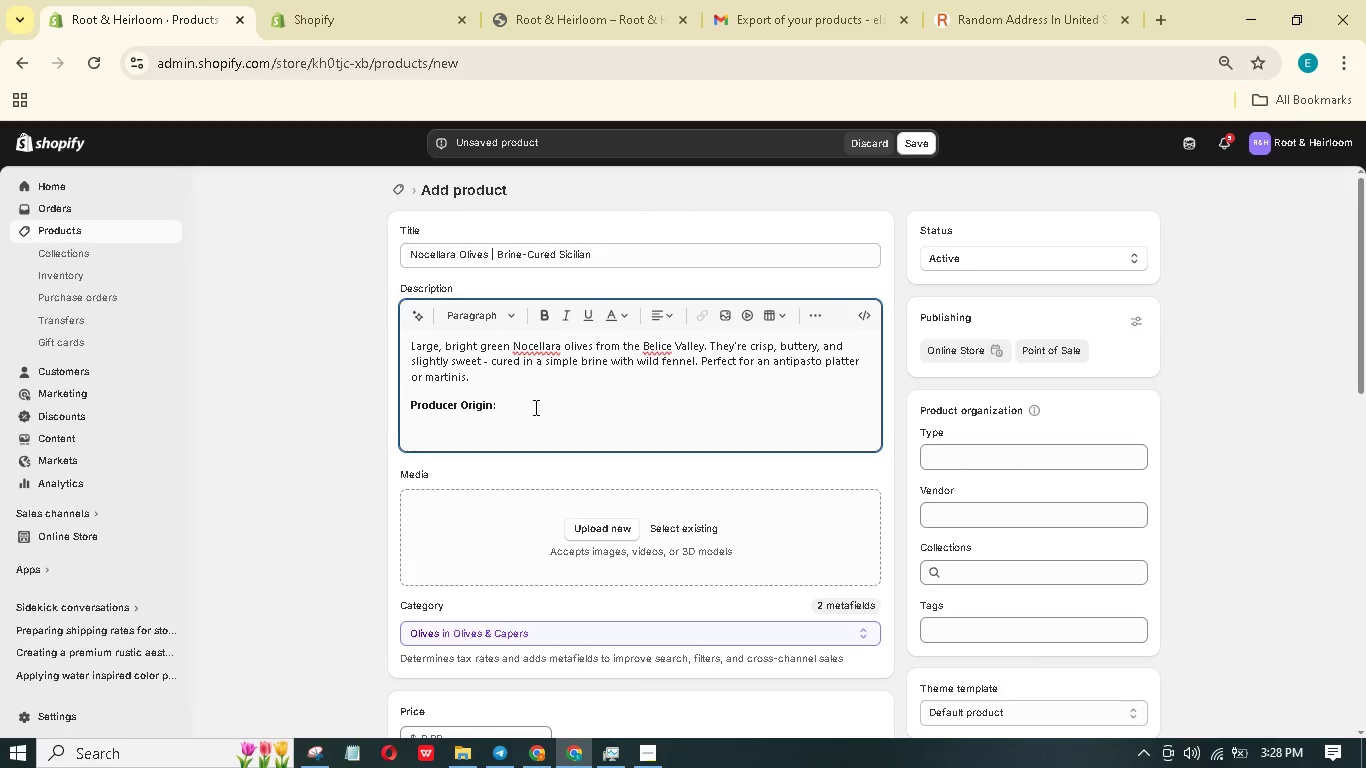 
type( Grown in )
key(Backspace)
key(Backspace)
key(Backspace)
type(and cured by A)
 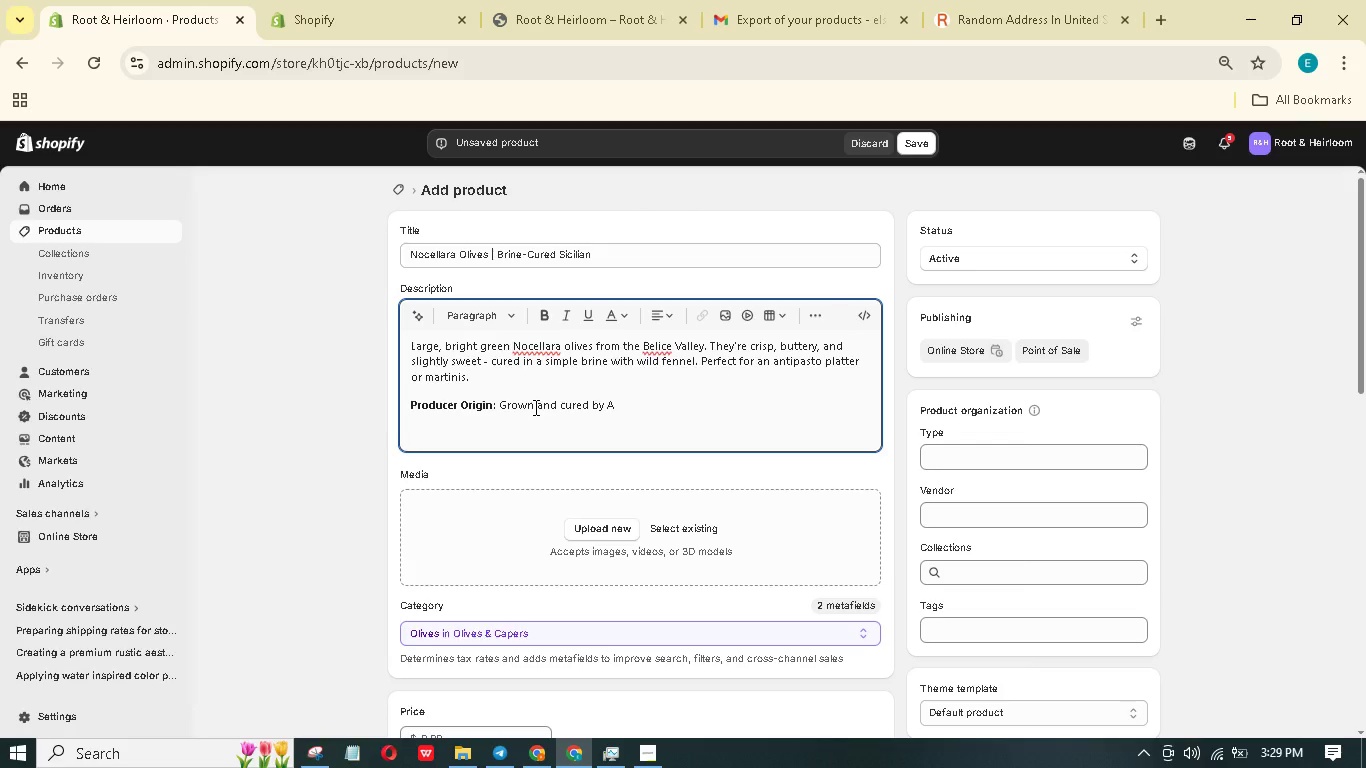 
type(zienda A)
 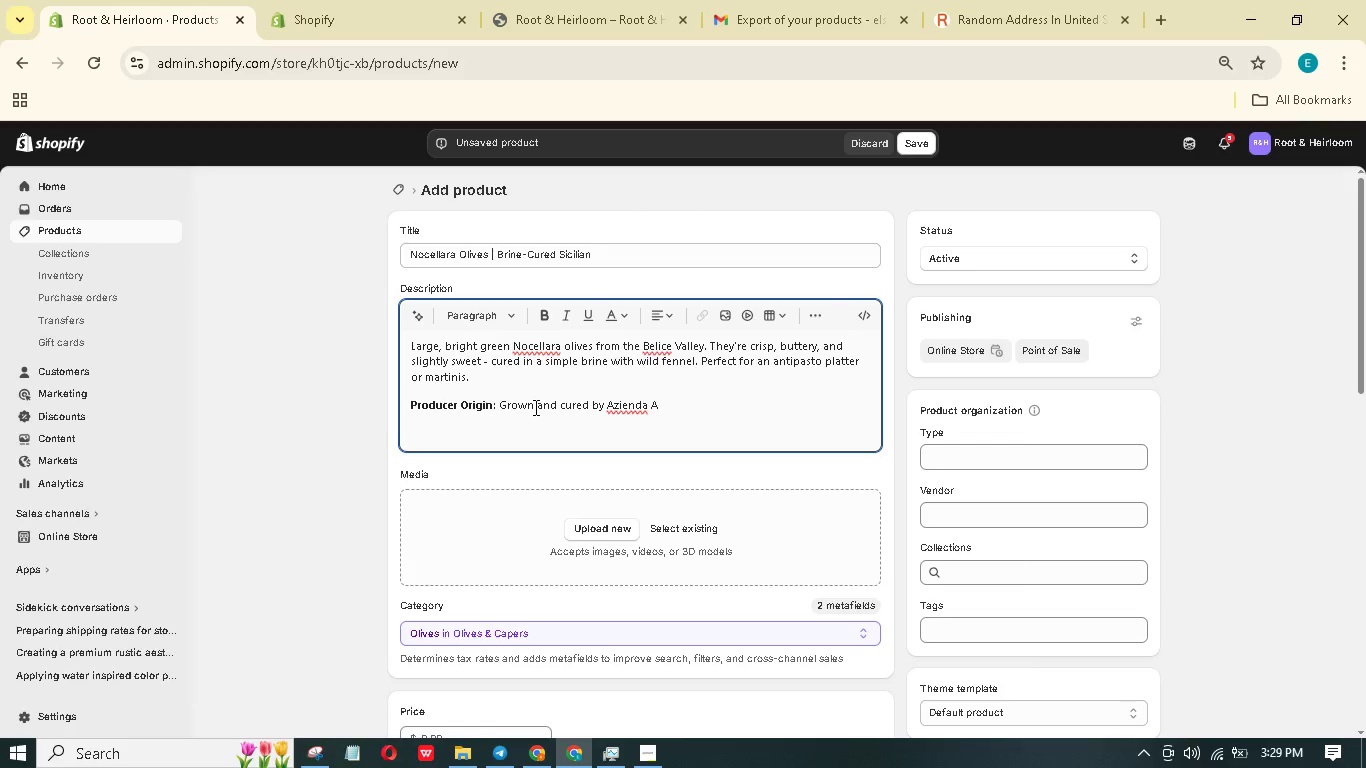 
type(grestis (CASTelvetrano, SIcily)
 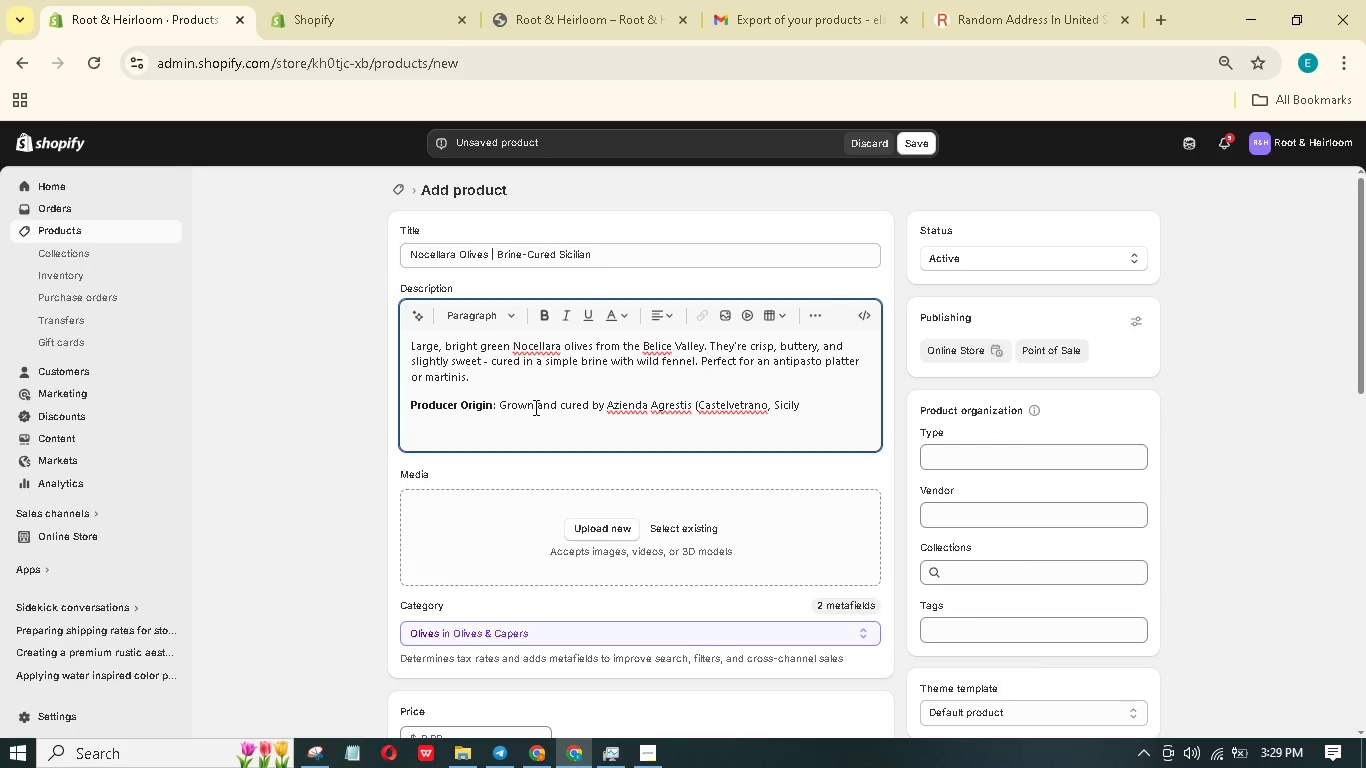 
wait(5.14)
 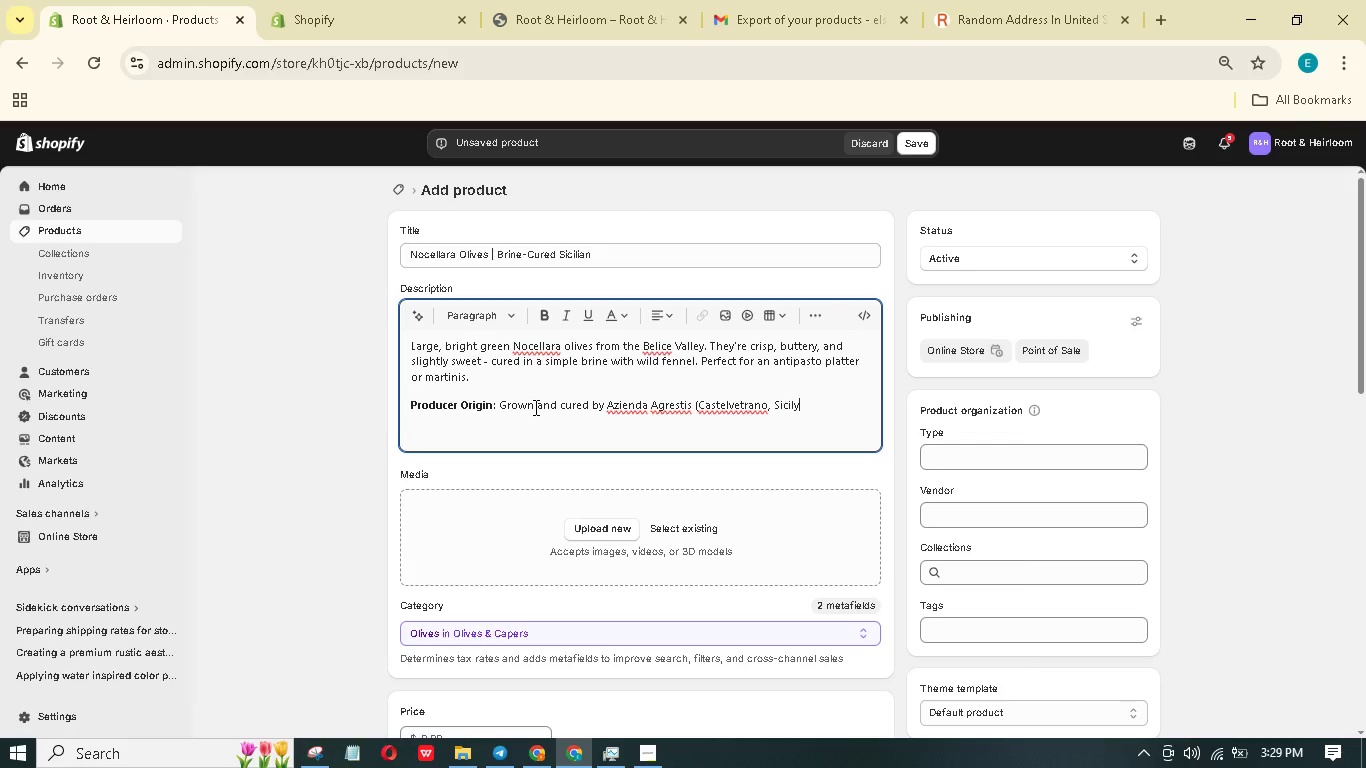 
type(). family groves for four generations)
key(Backspace)
type(. No )
 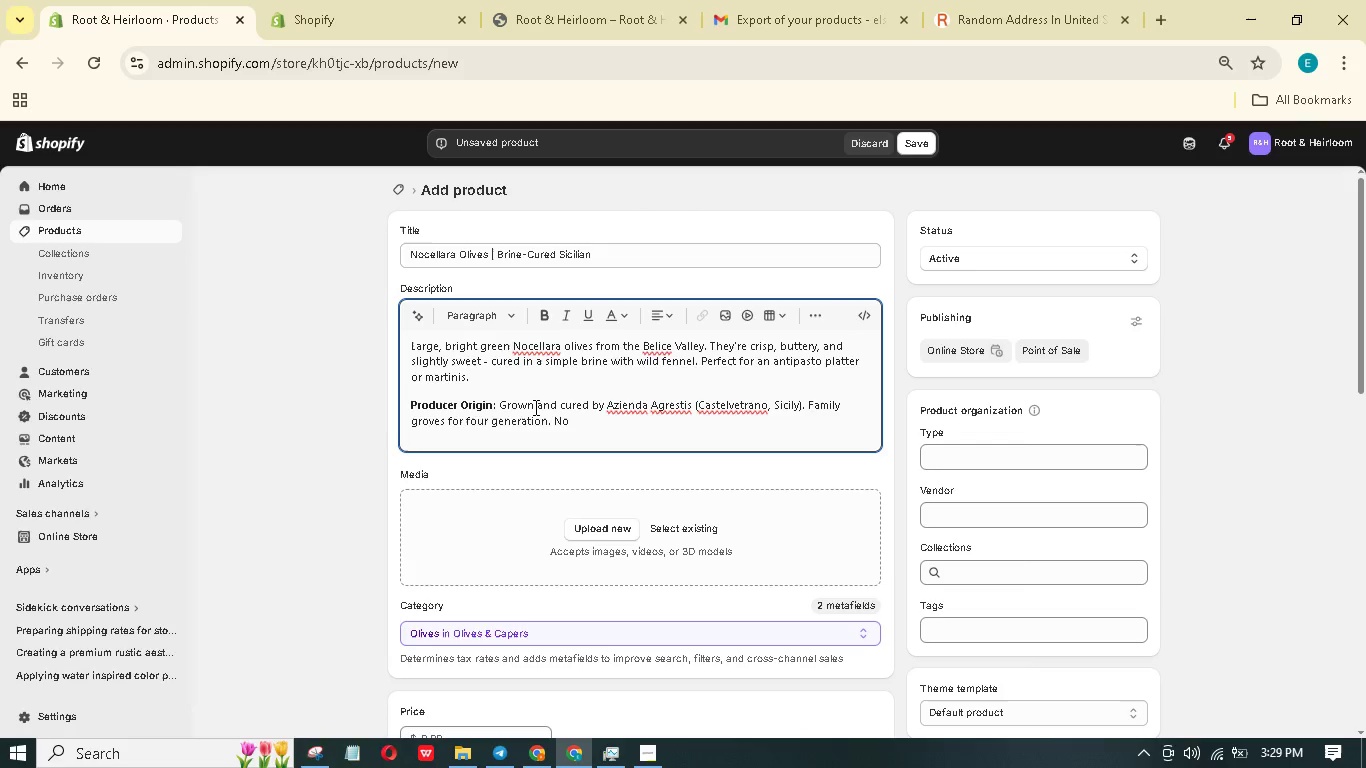 
type(lye, no artificial clors.)
 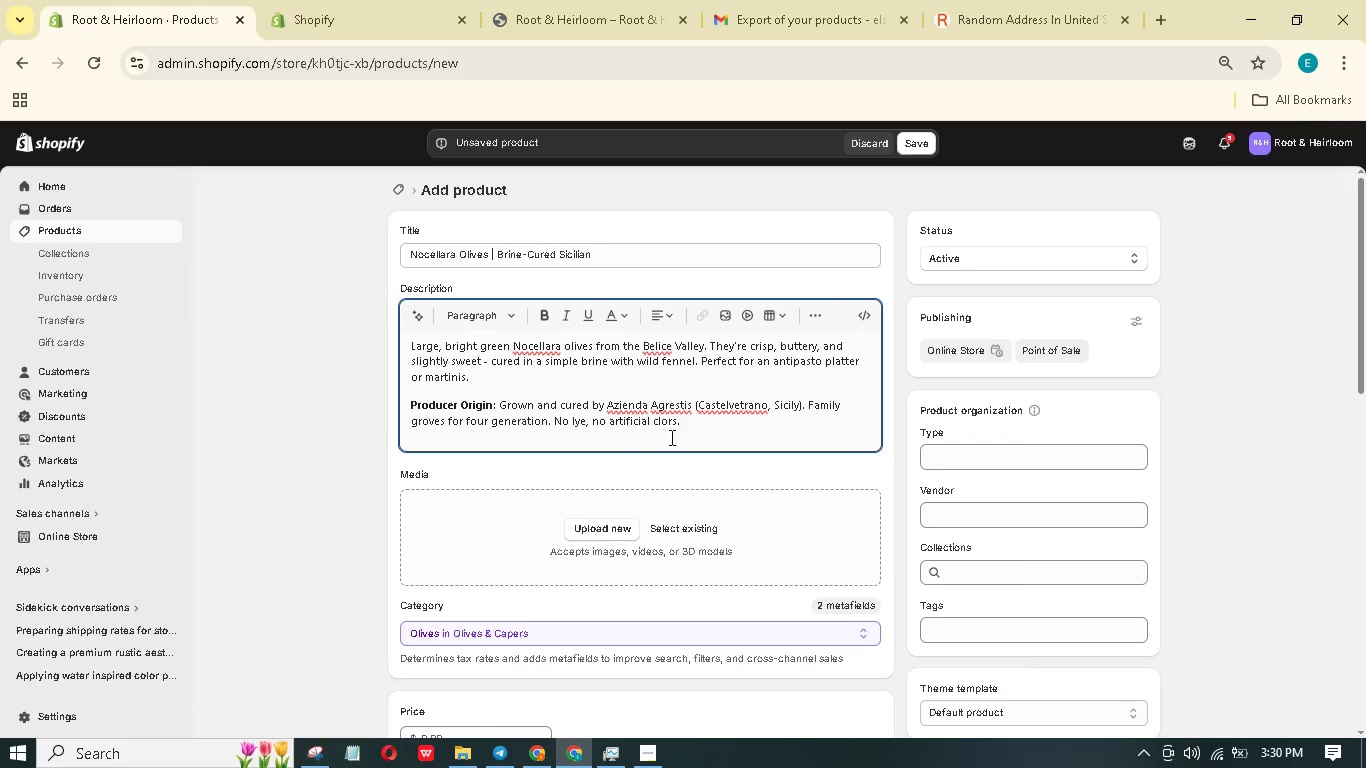 
left_click([657, 422])
 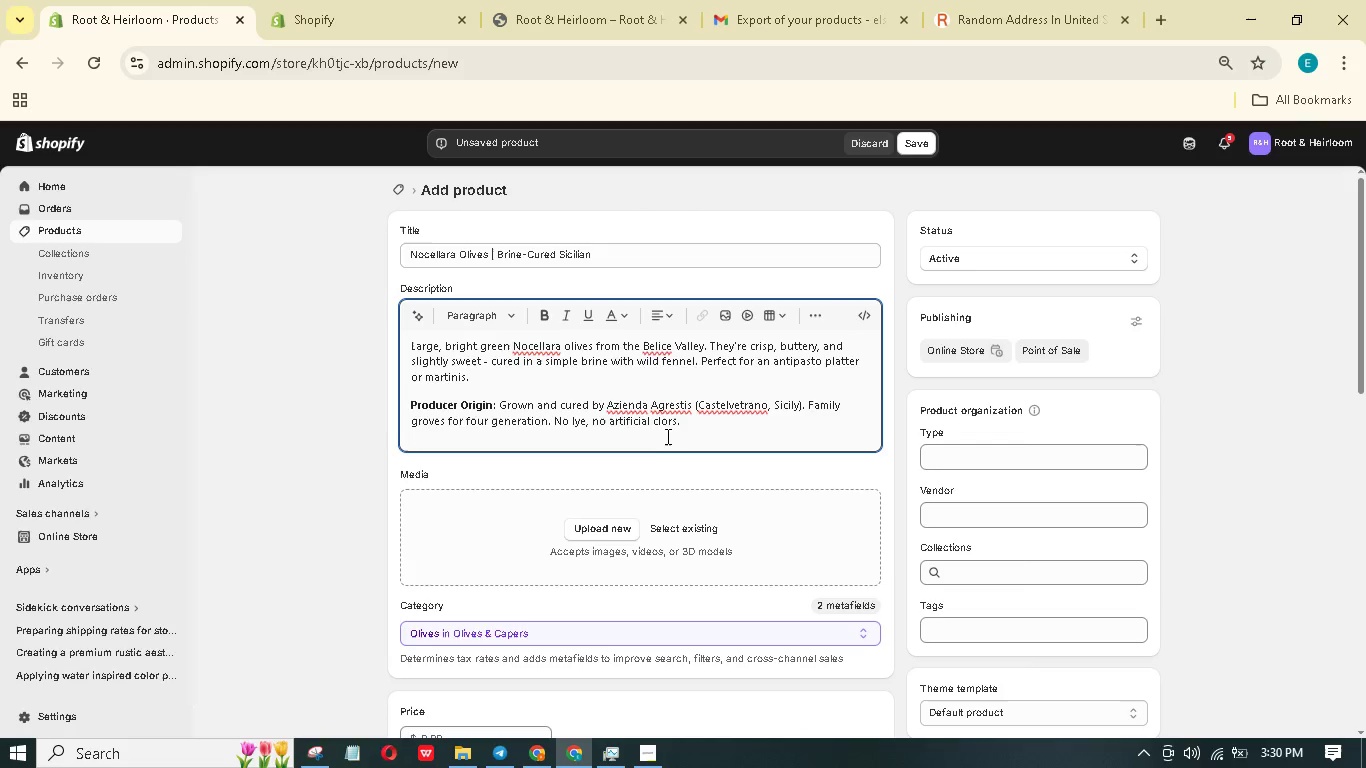 
key(O)
 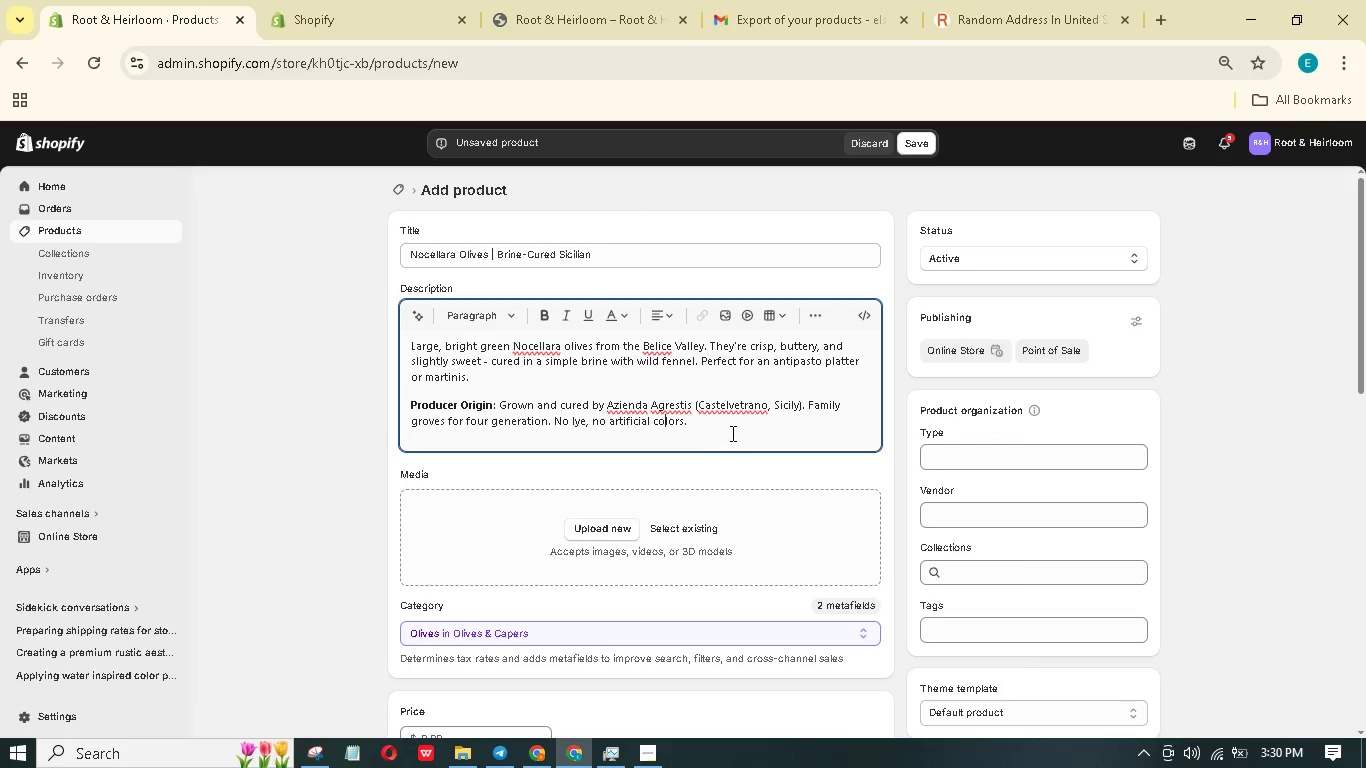 
left_click([731, 433])
 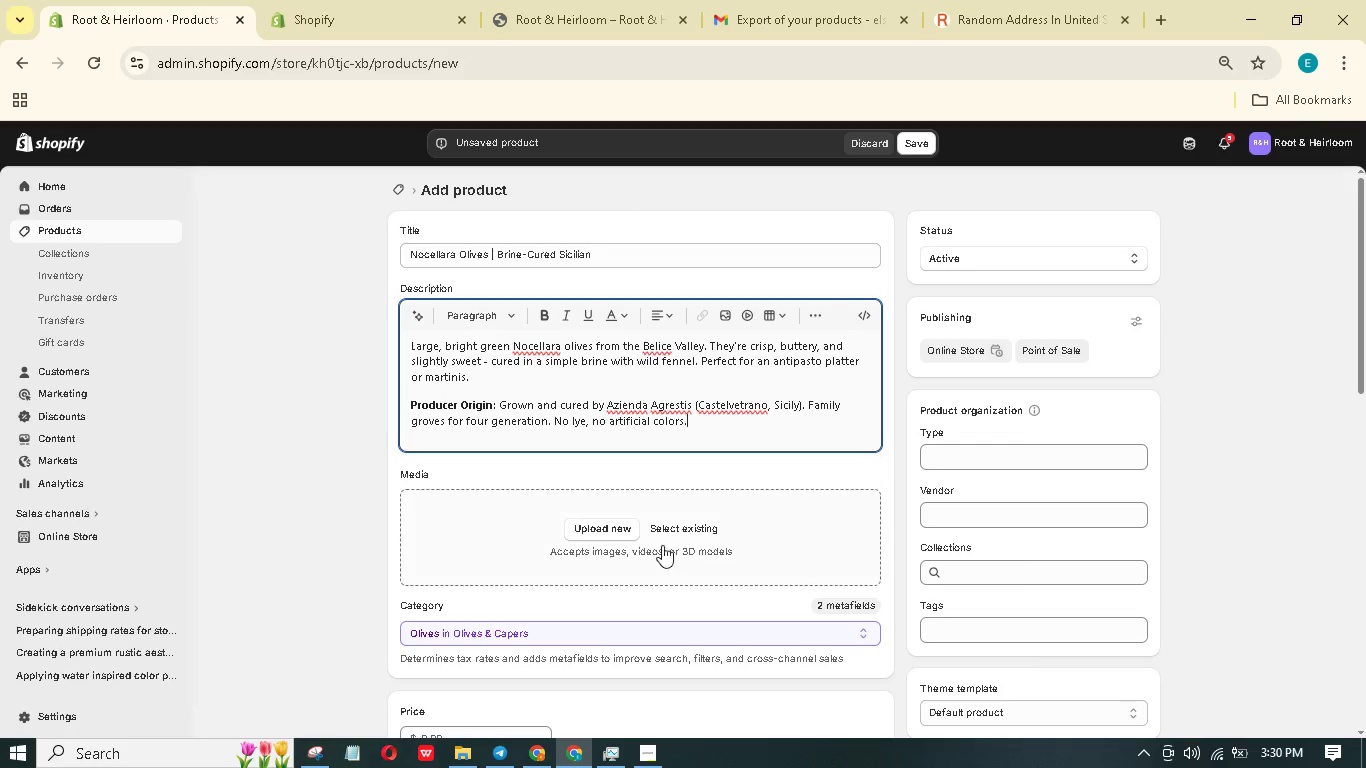 
left_click([610, 526])
 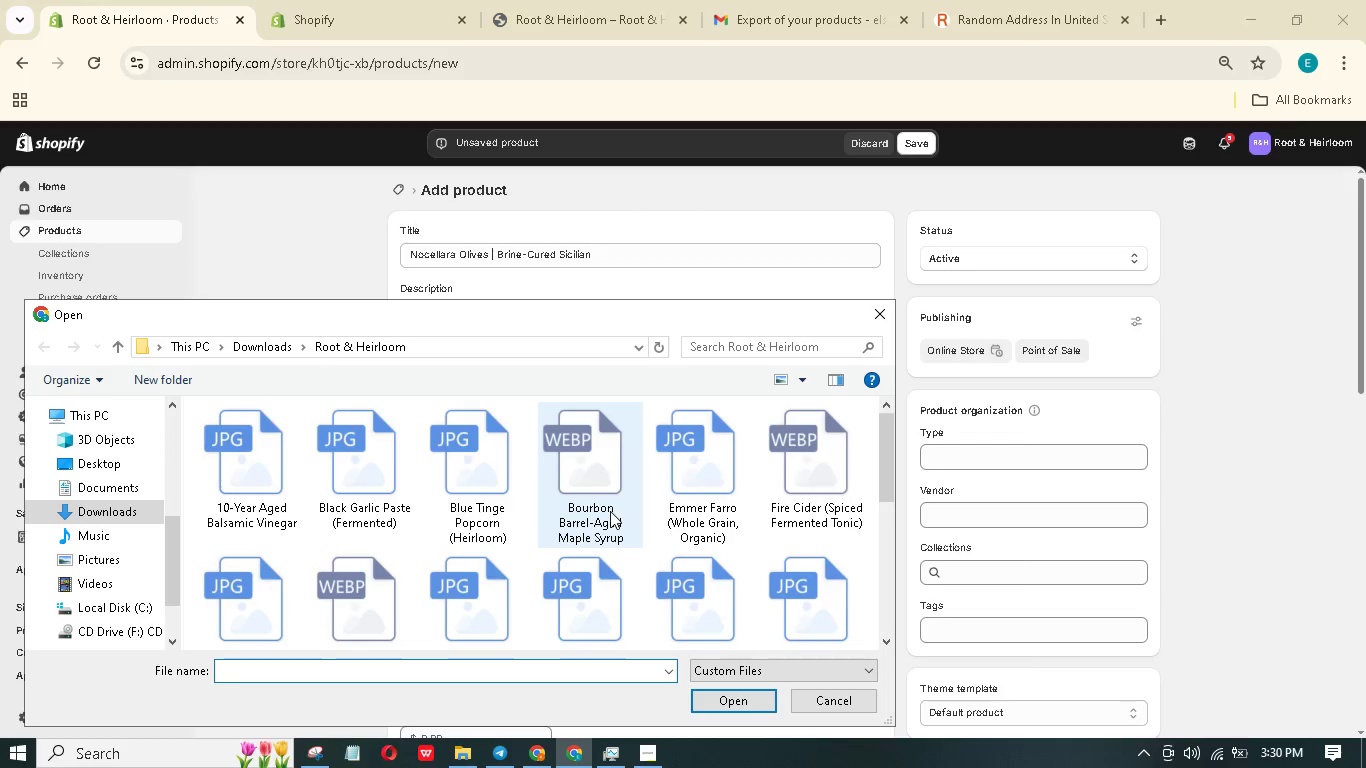 
wait(6.36)
 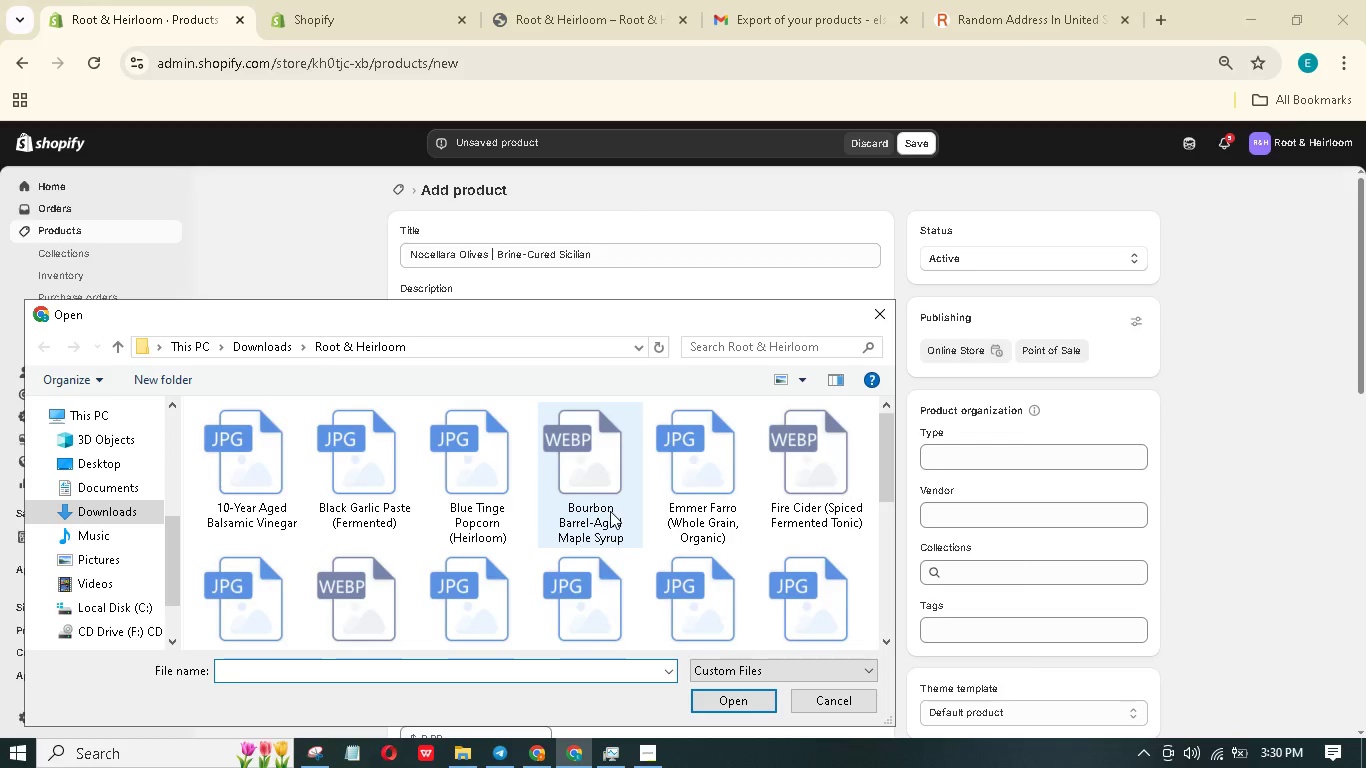 
key(N)
 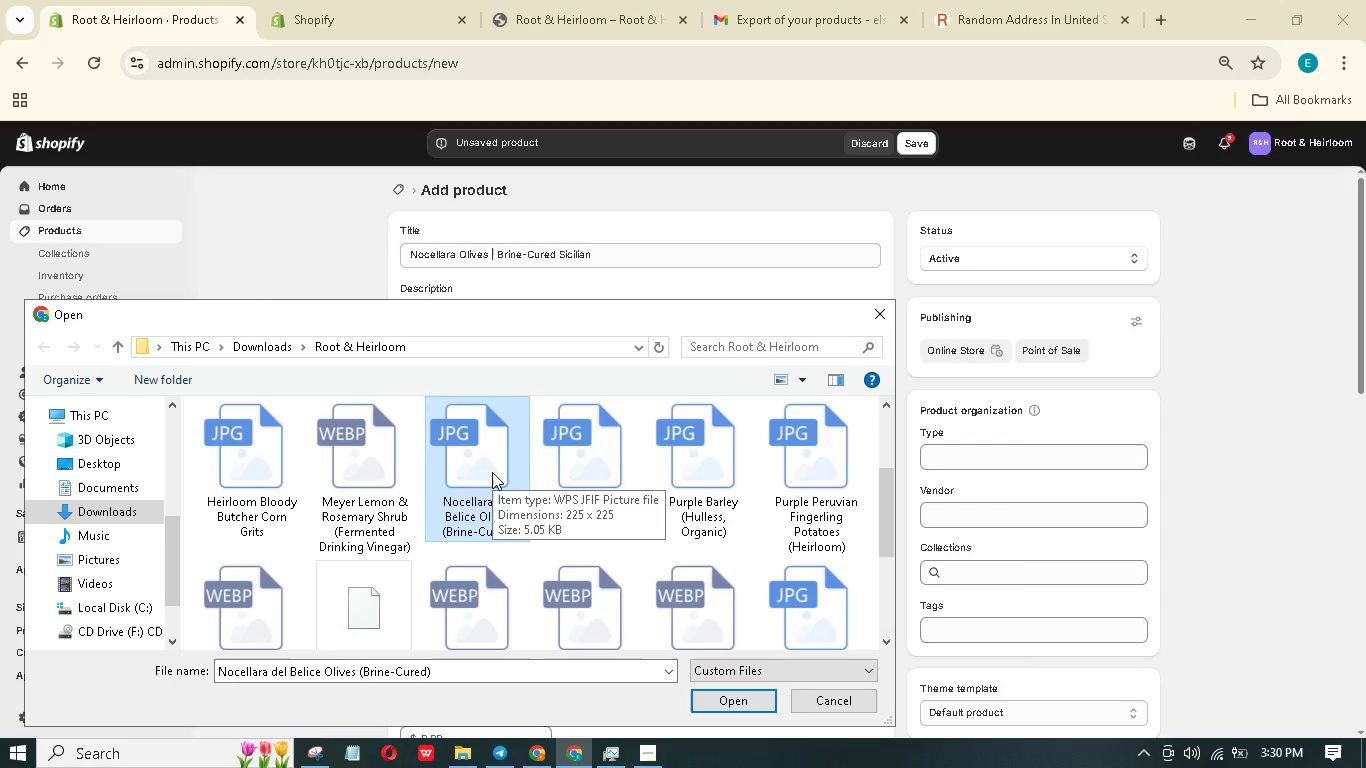 
double_click([492, 472])
 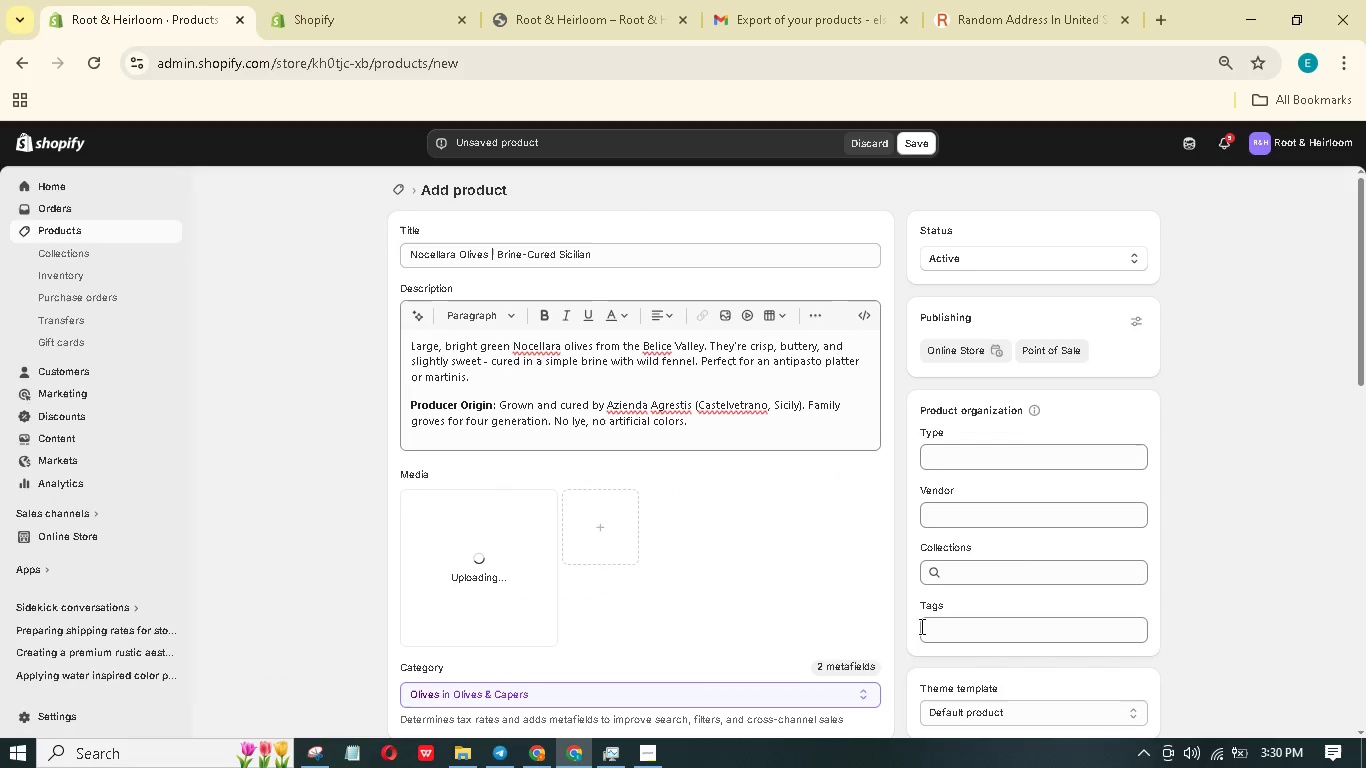 
left_click([936, 630])
 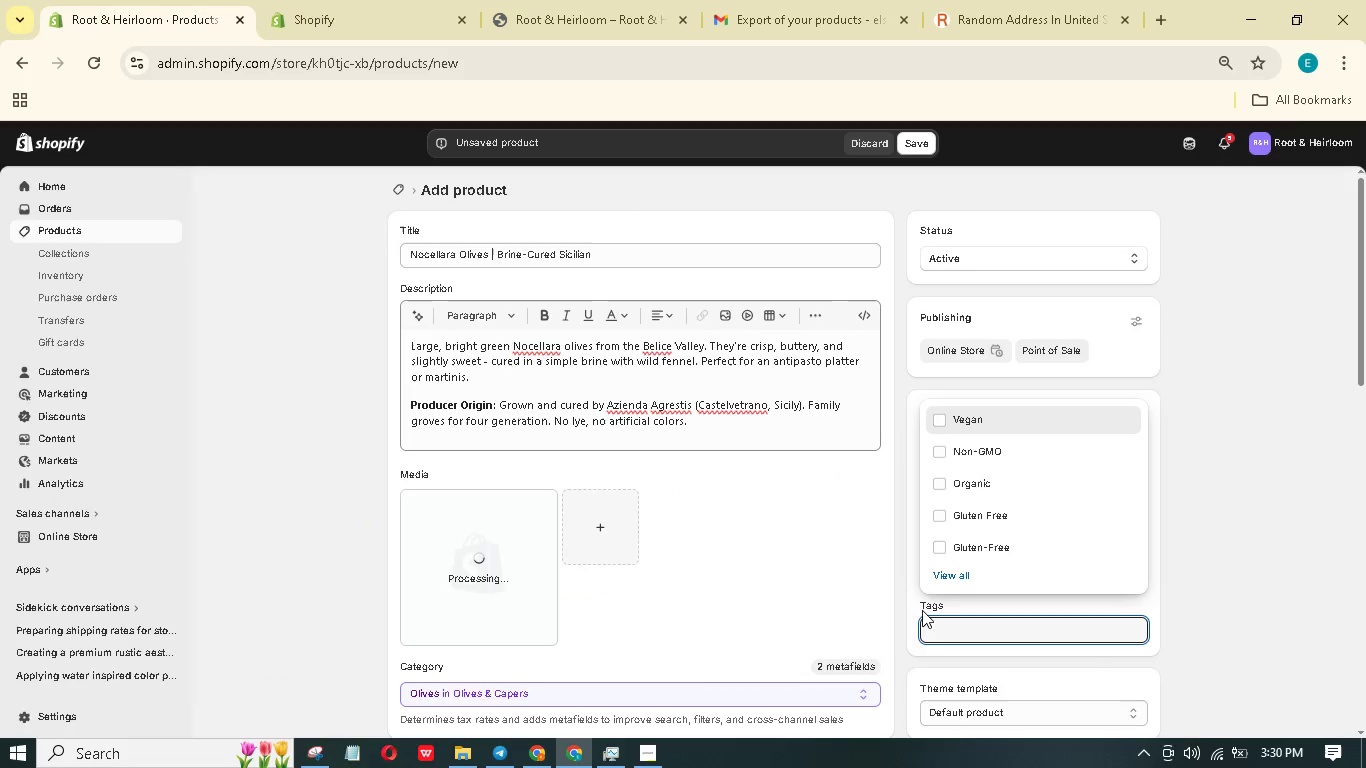 
type(Sicily (Italy))
 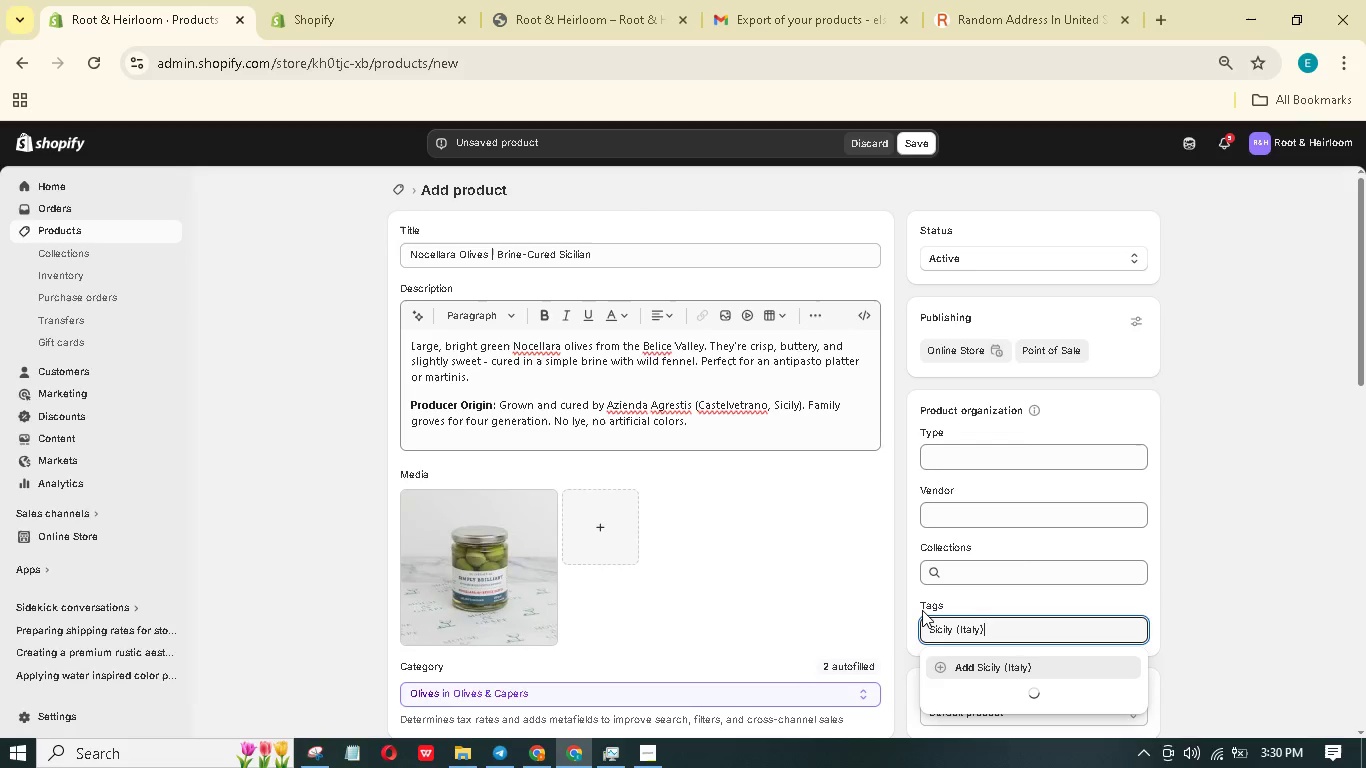 
key(Enter)
 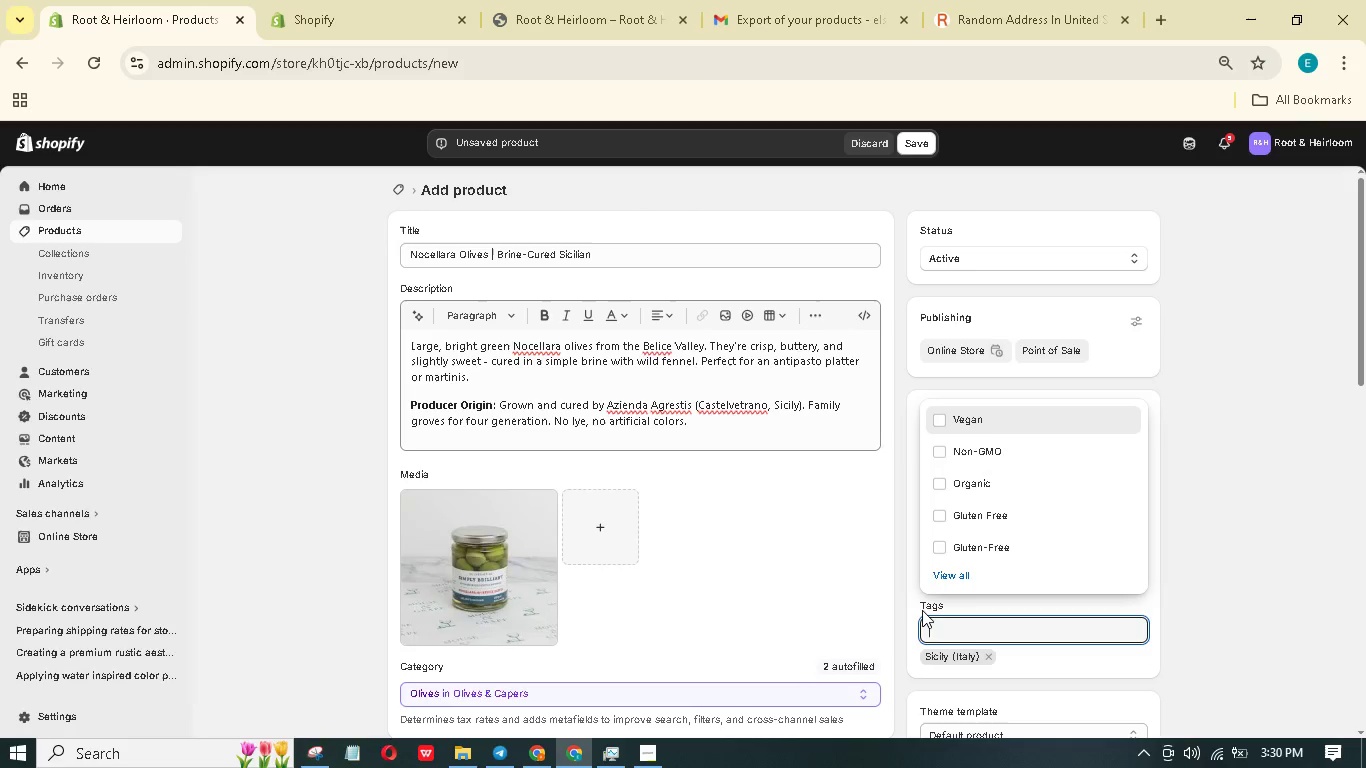 
left_click([941, 423])
 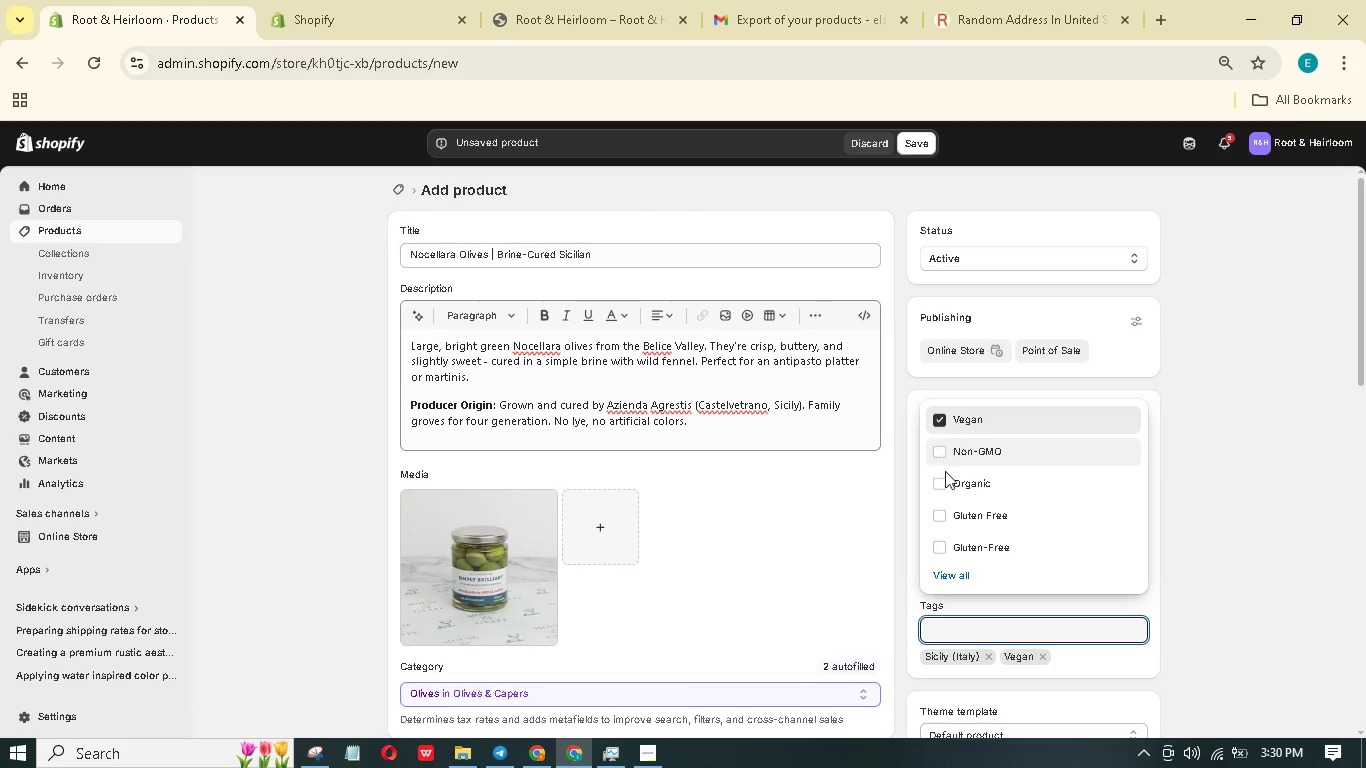 
left_click([942, 515])
 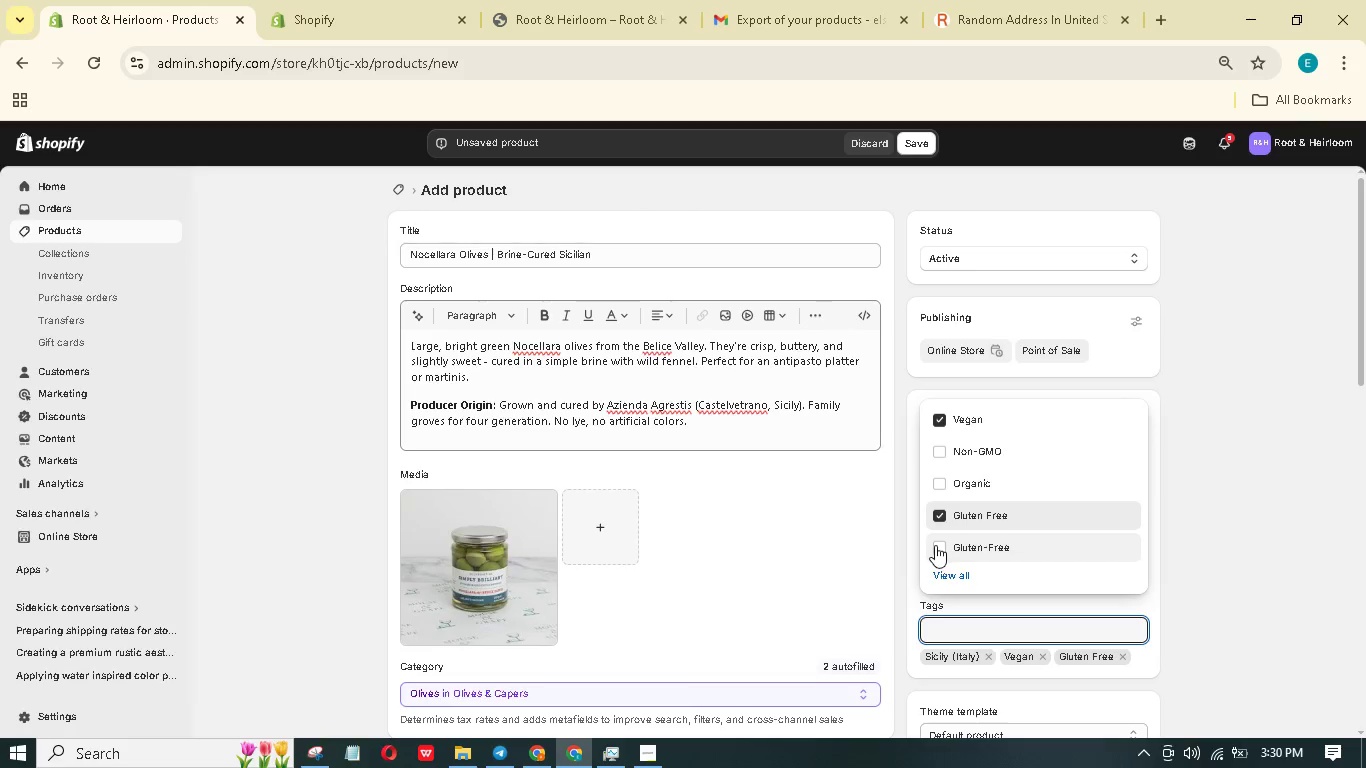 
left_click([941, 551])
 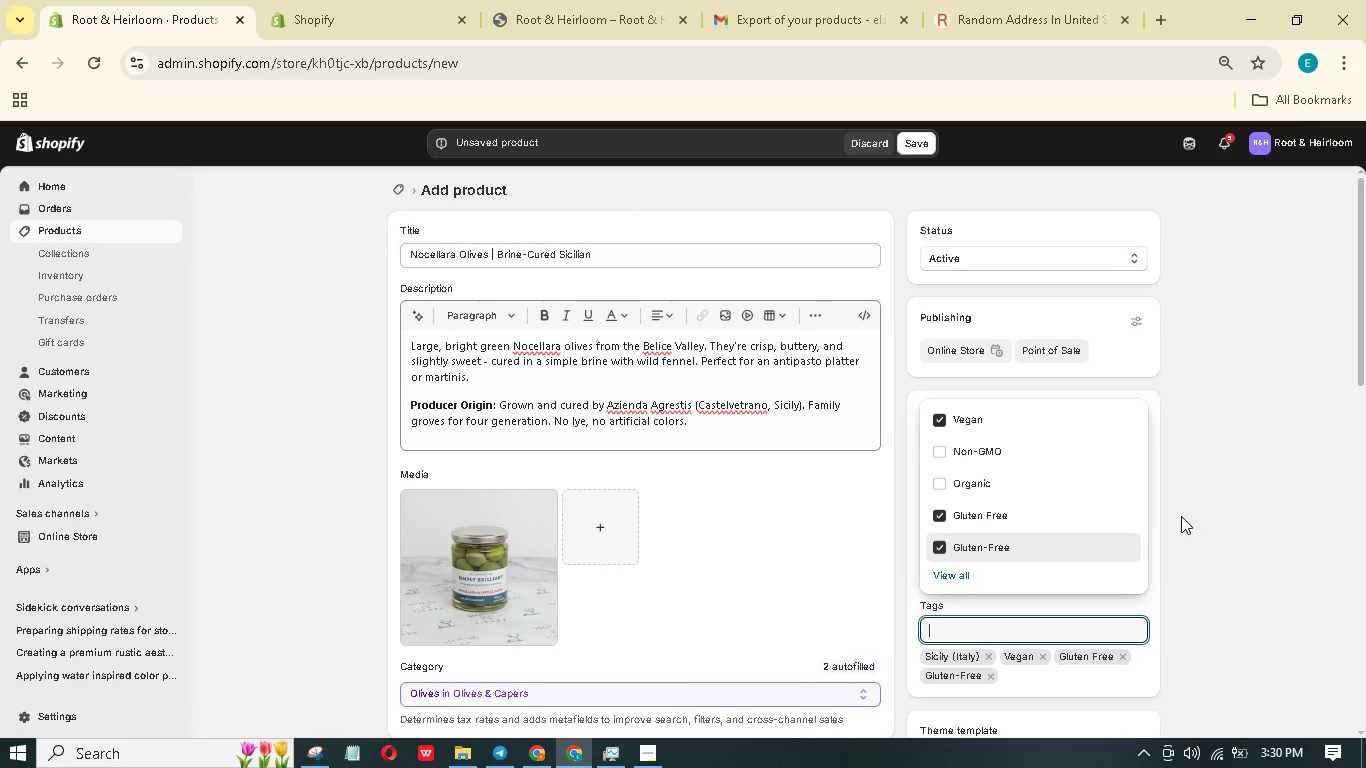 
left_click([1184, 512])
 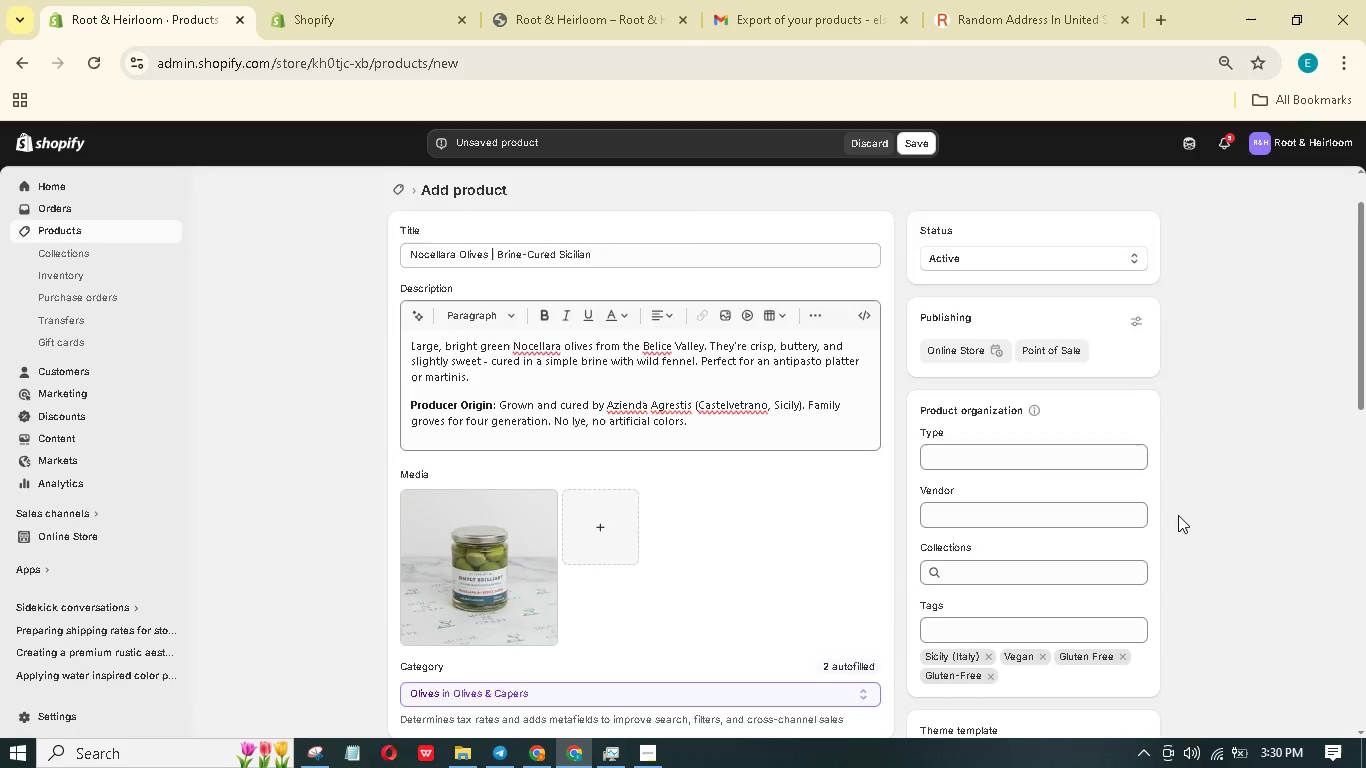 
scroll: coordinate [1178, 515], scroll_direction: down, amount: 2.0
 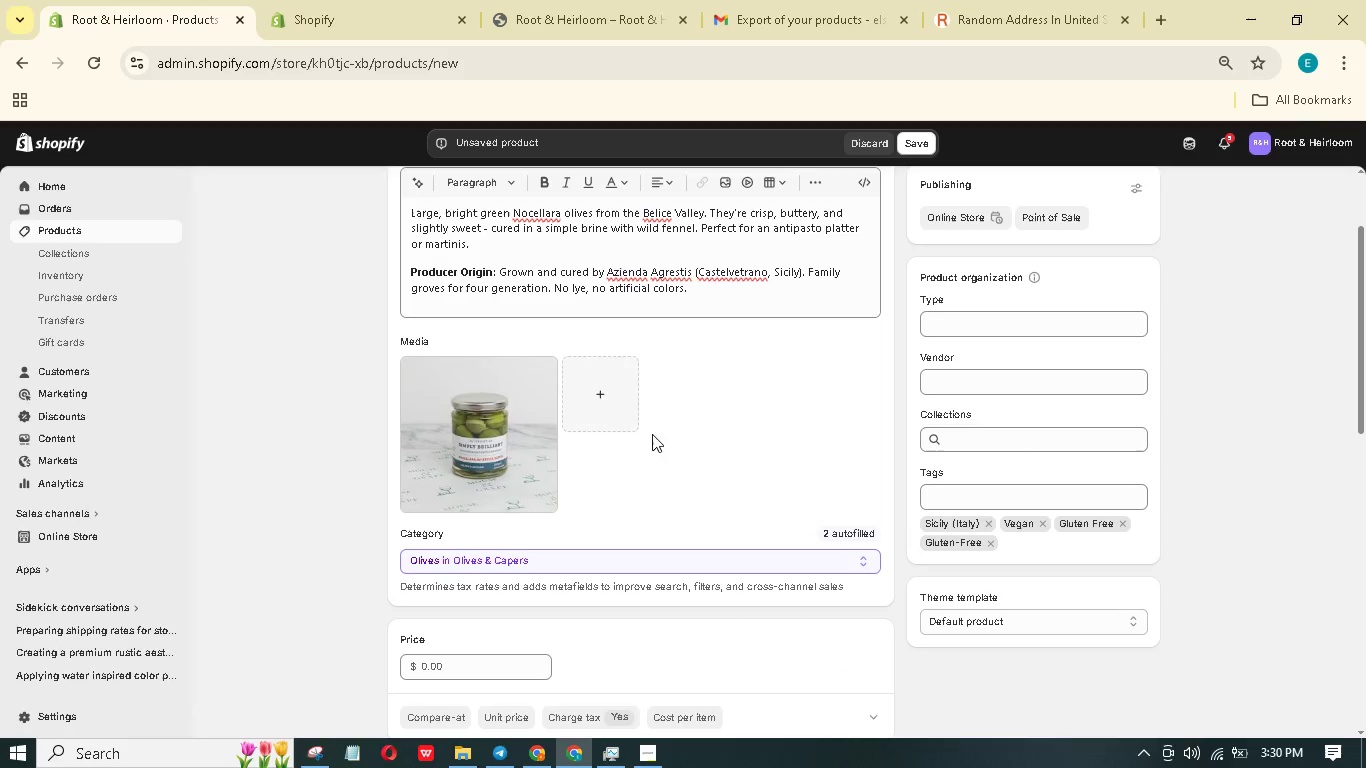 
left_click([510, 430])
 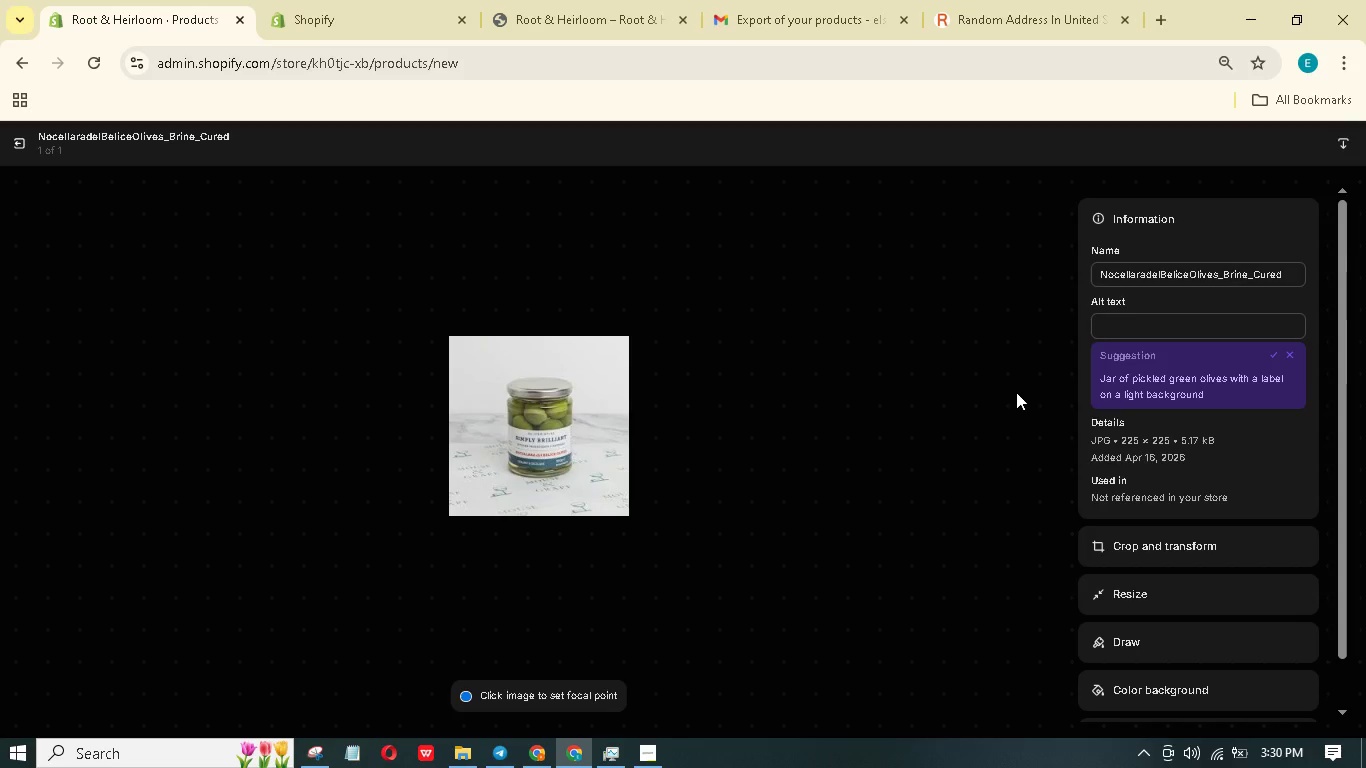 
wait(6.55)
 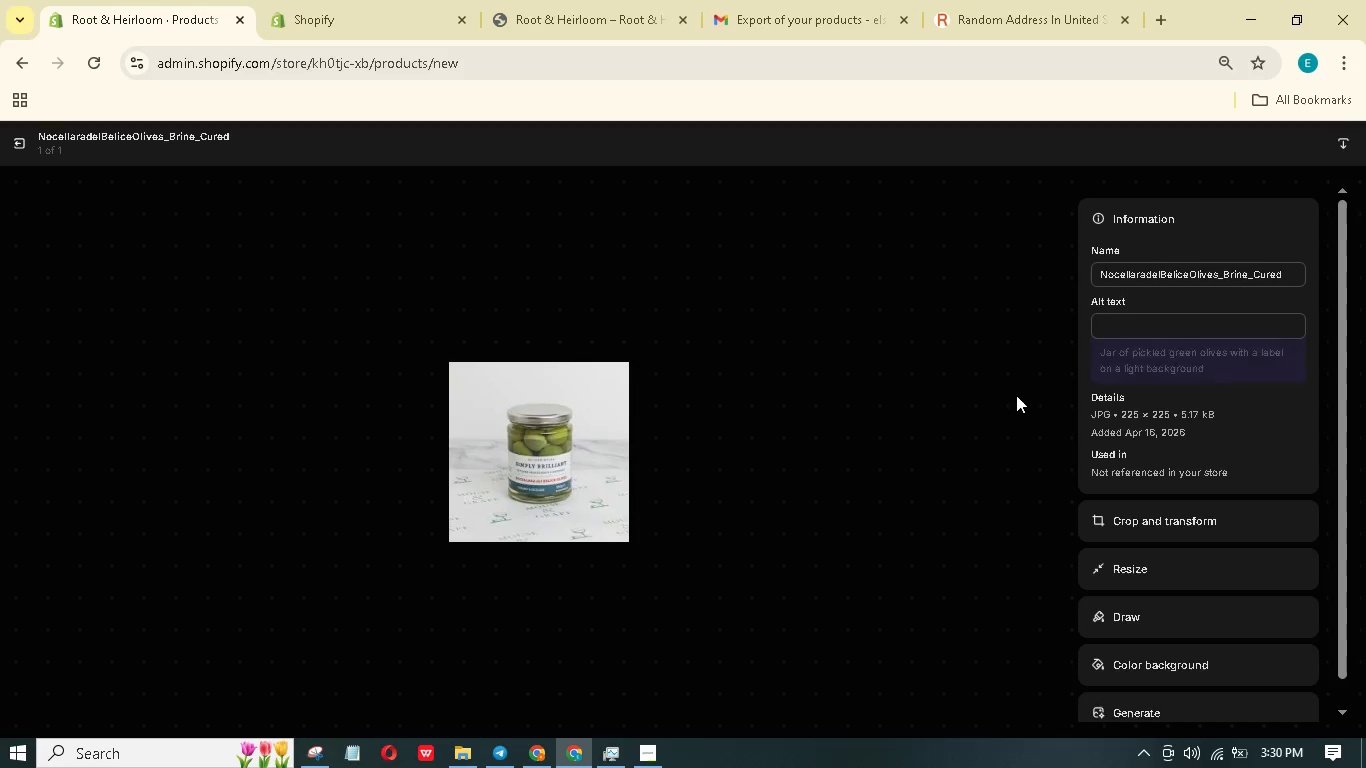 
left_click([1127, 331])
 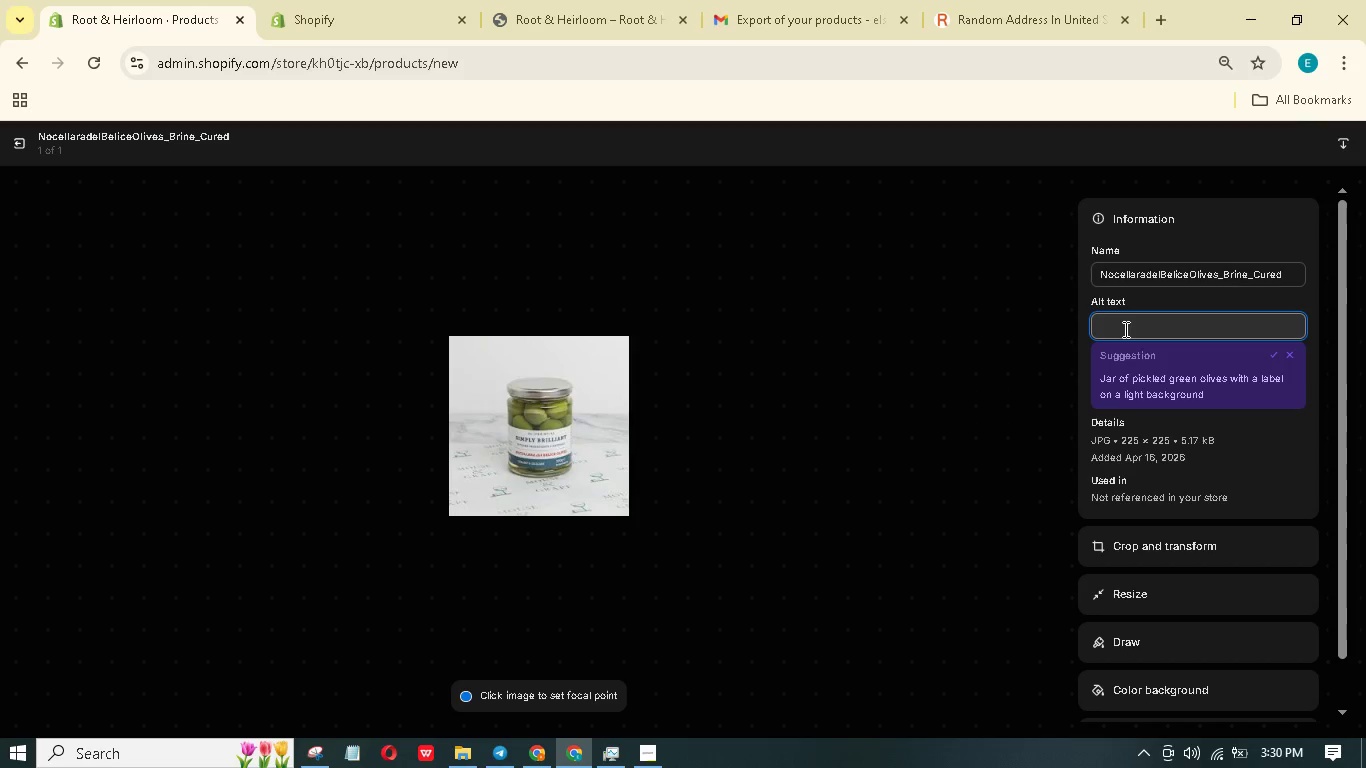 
wait(5.2)
 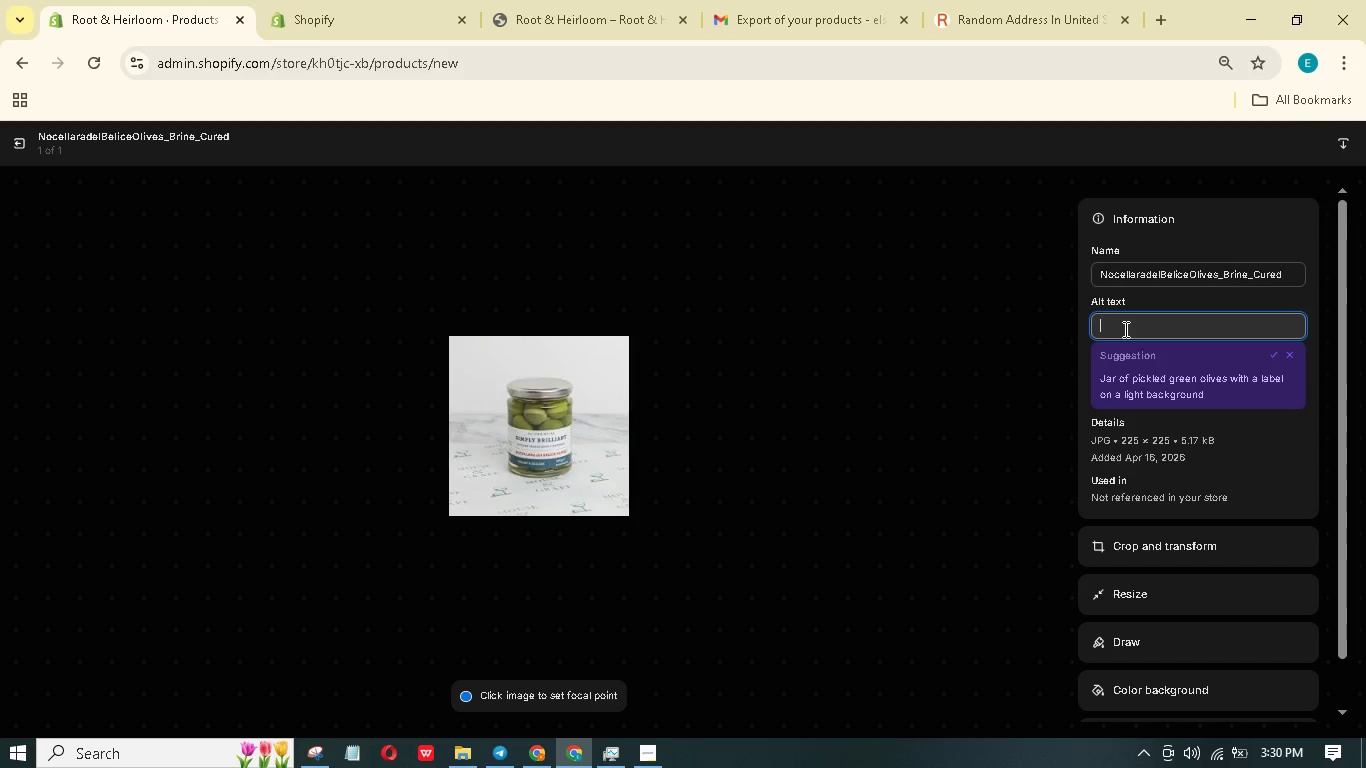 
type(A seled bottle of bright green Nocellare)
key(Backspace)
type(a)
 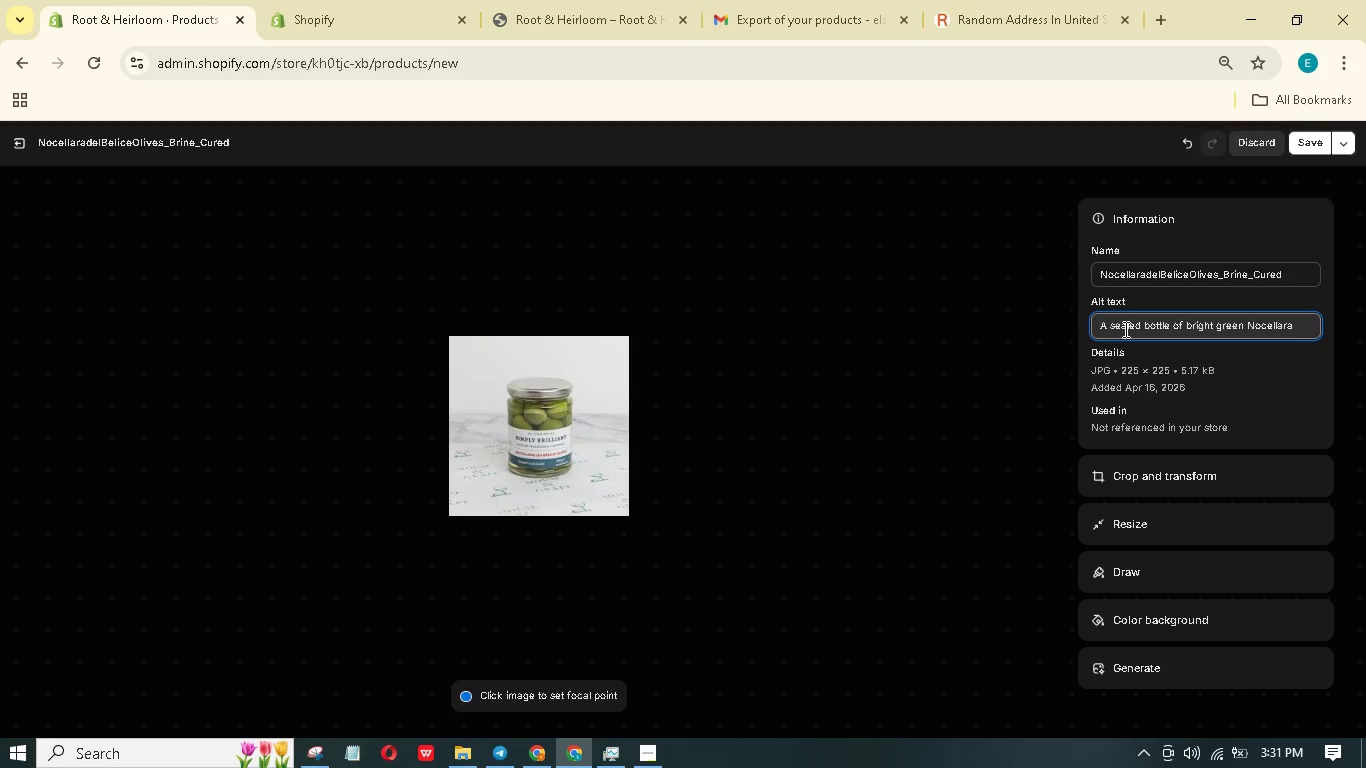 
type( olives ith wild fennel fronds sitting on a table.)
 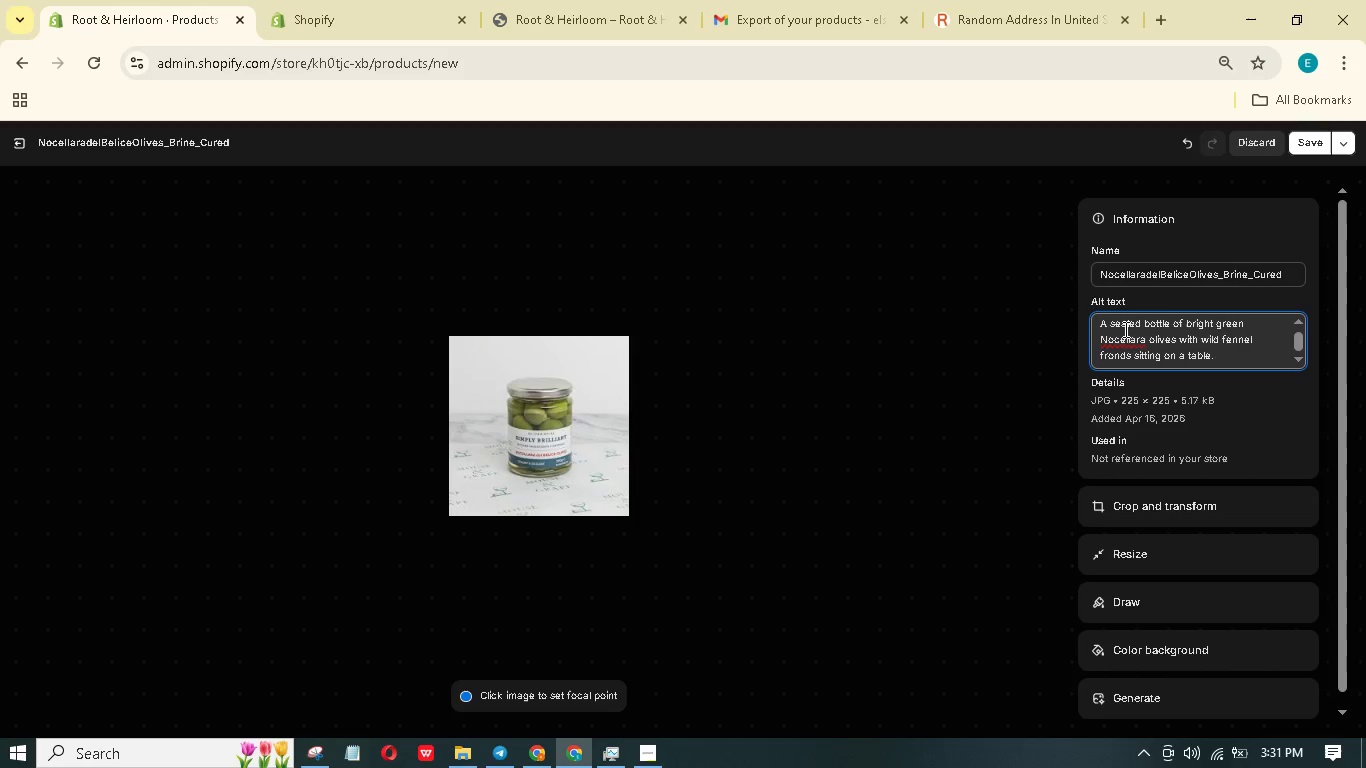 
left_click([11, 146])
 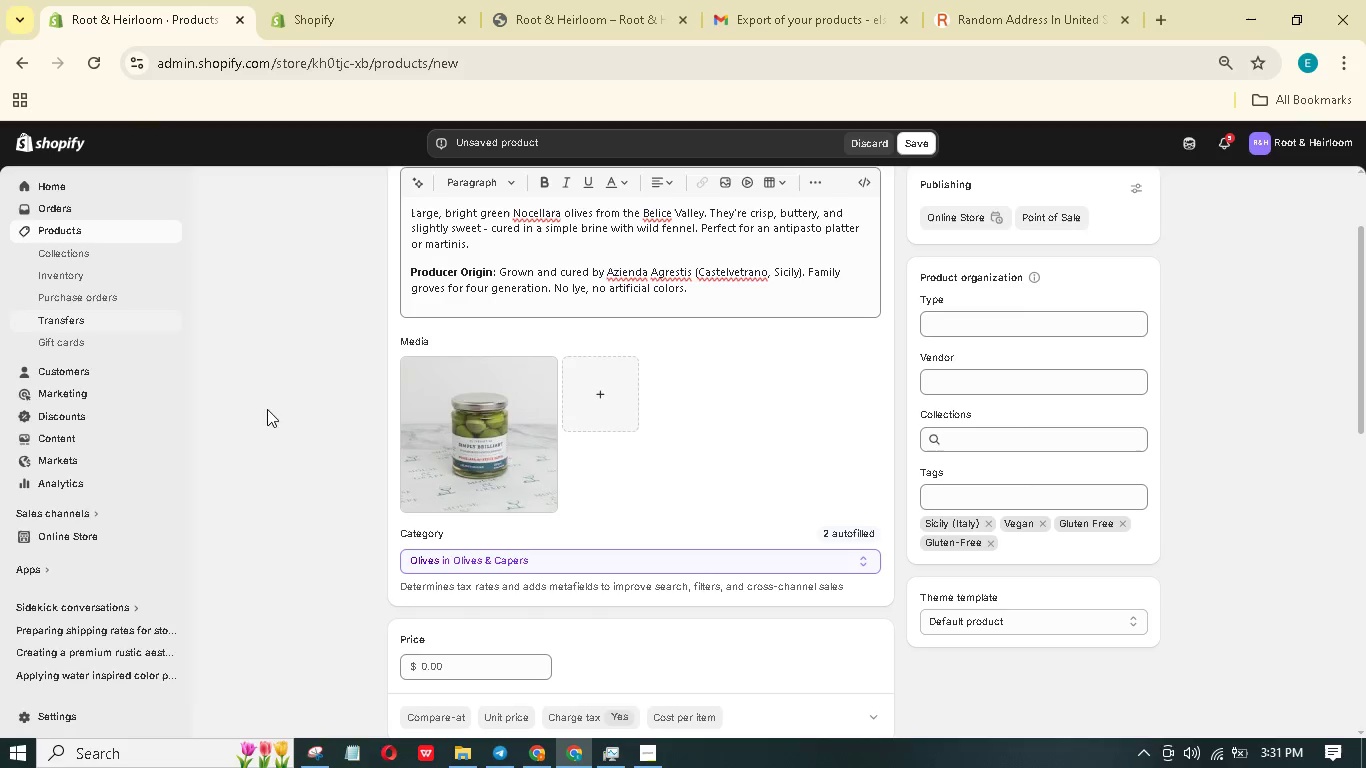 
scroll: coordinate [626, 451], scroll_direction: down, amount: 5.0
 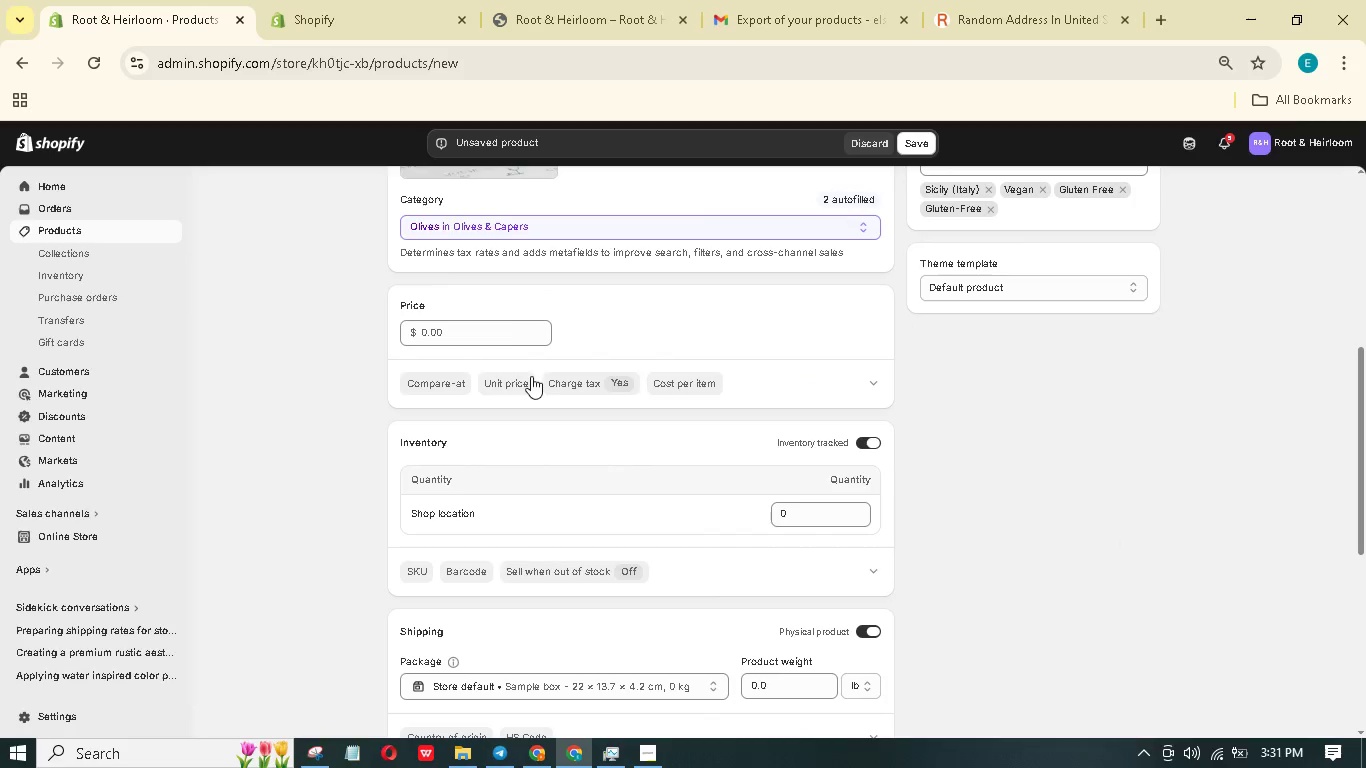 
left_click([518, 324])
 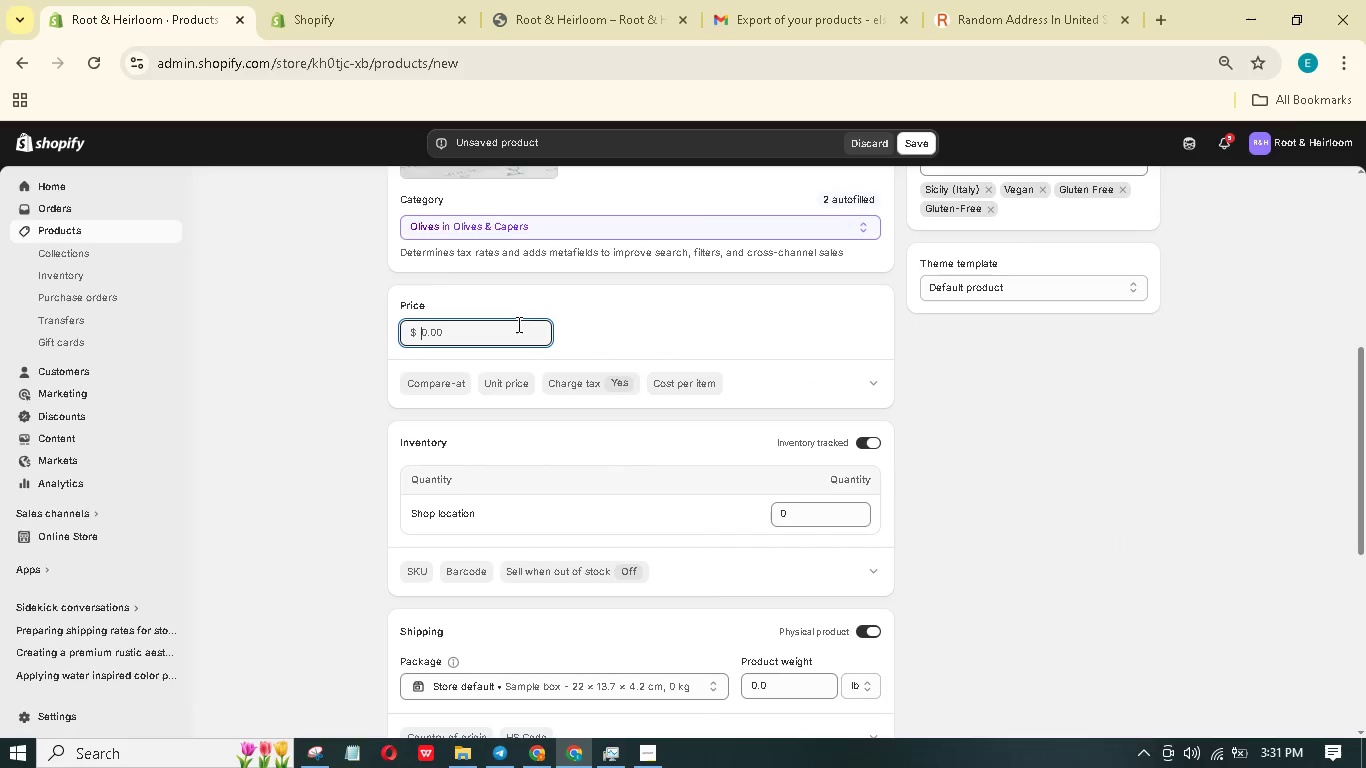 
key(Numpad1)
 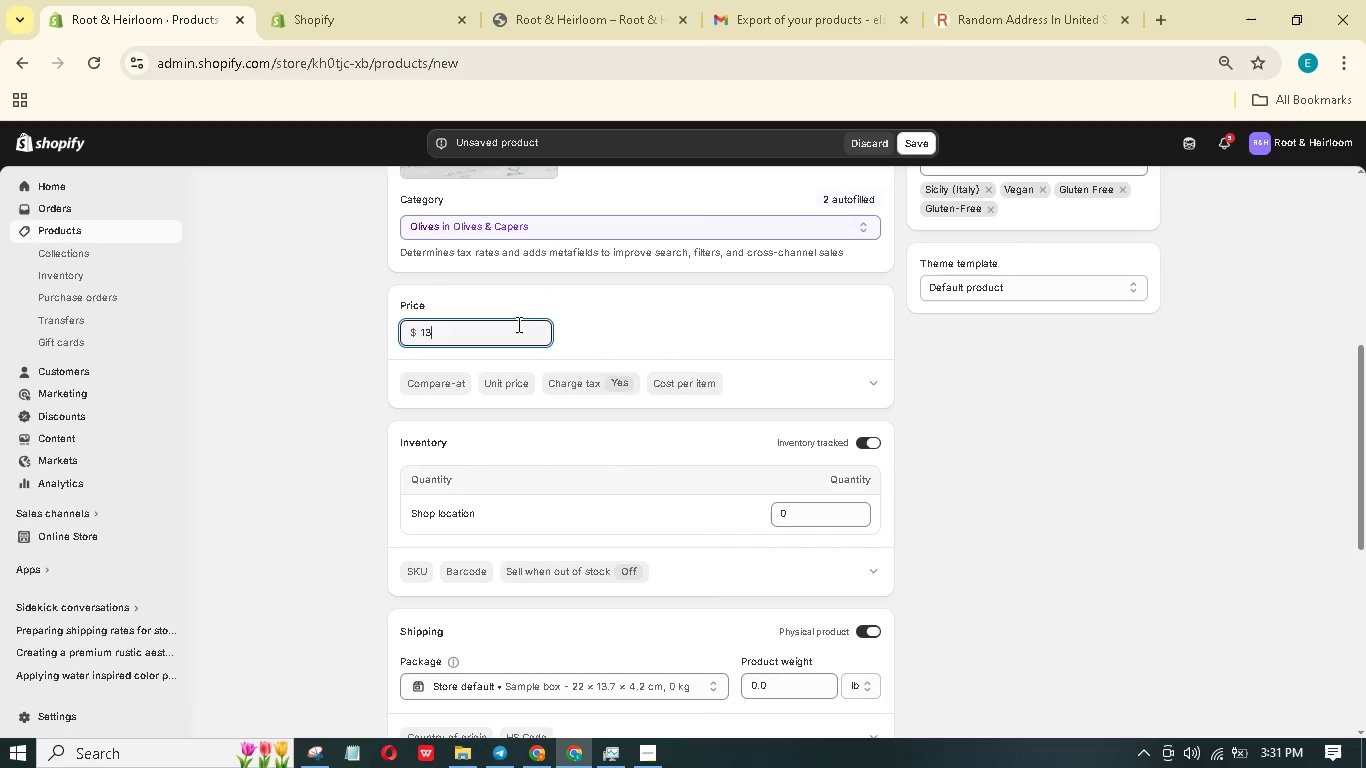 
key(Numpad3)
 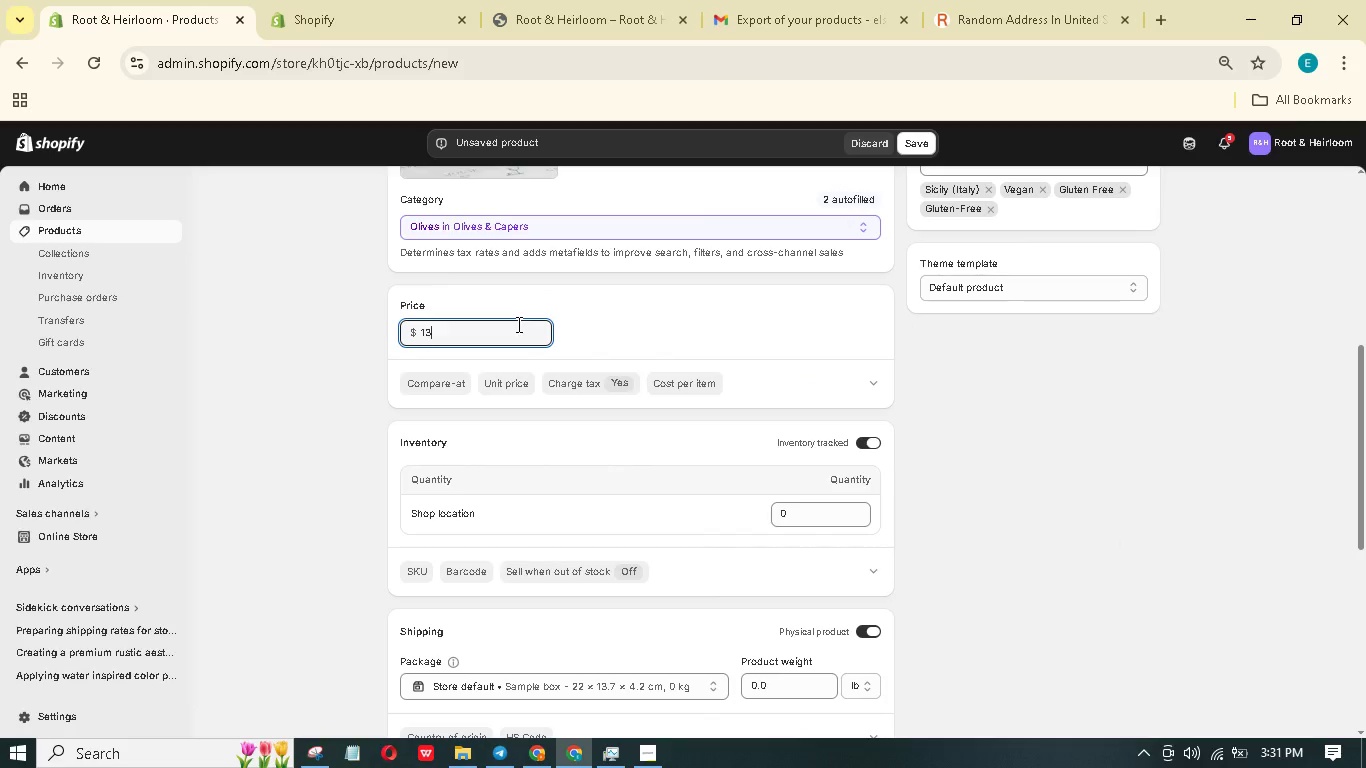 
key(NumpadDecimal)
 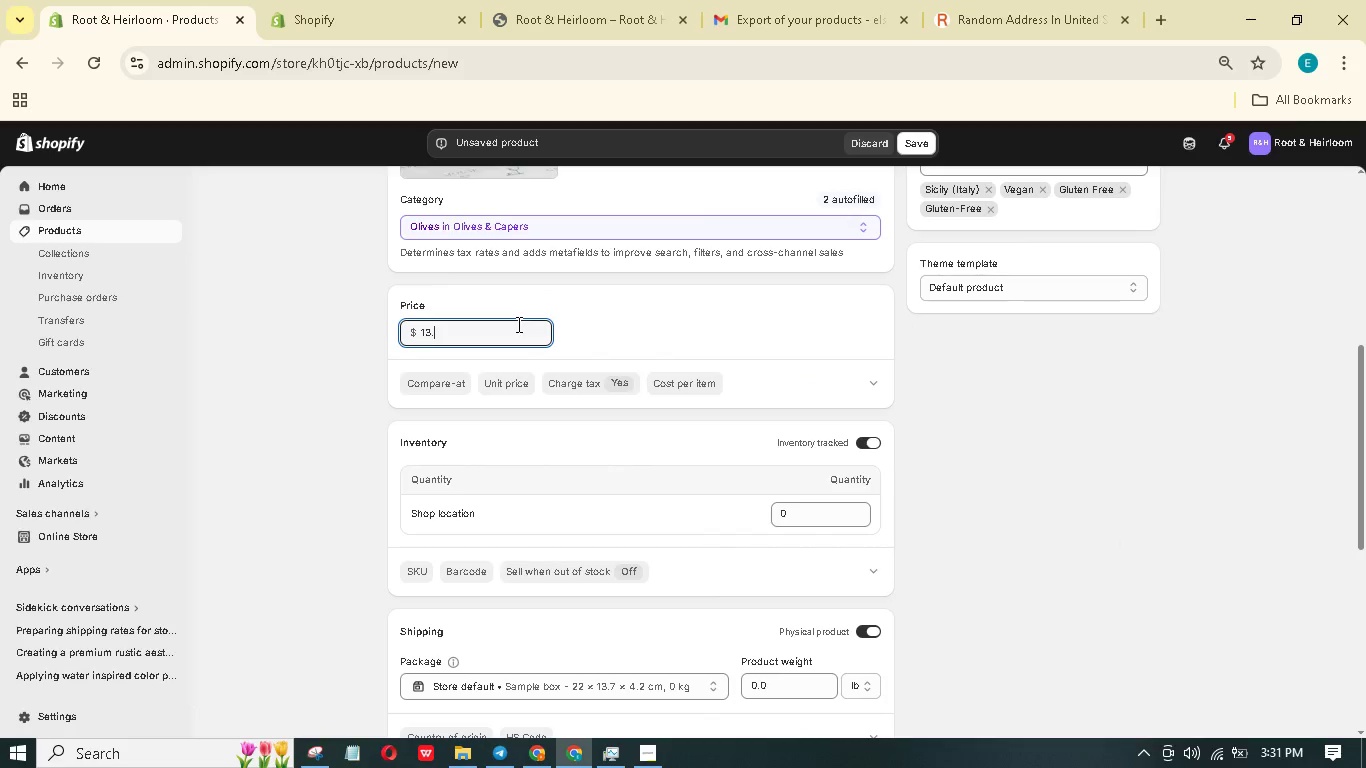 
key(Numpad9)
 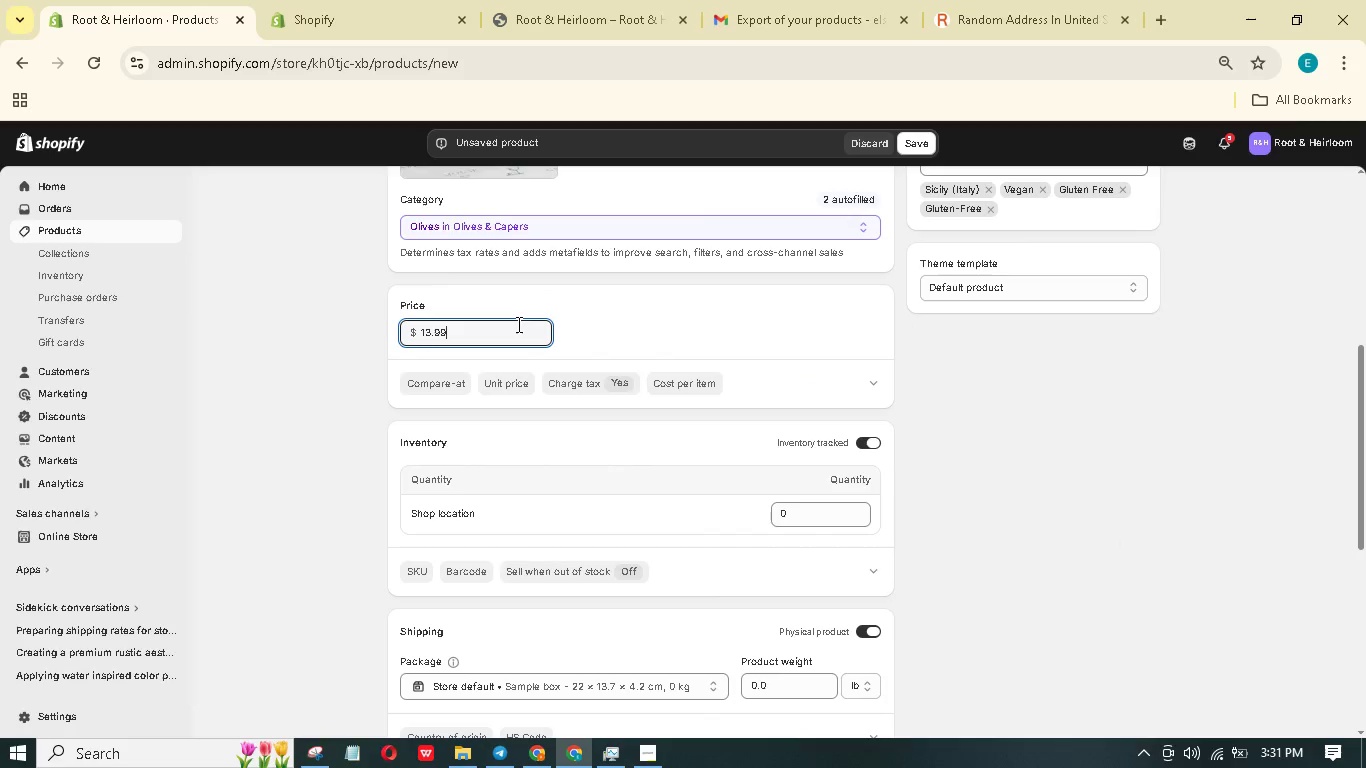 
key(Numpad9)
 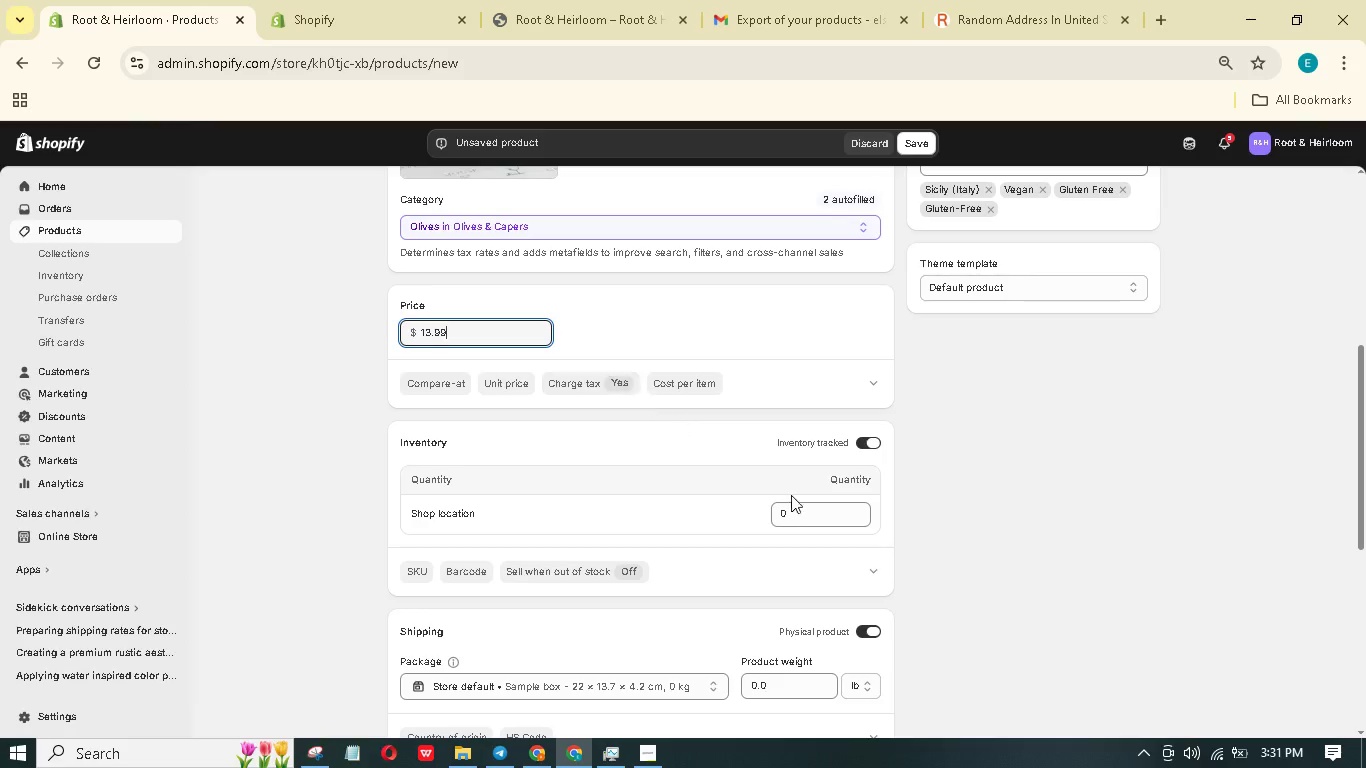 
left_click([830, 512])
 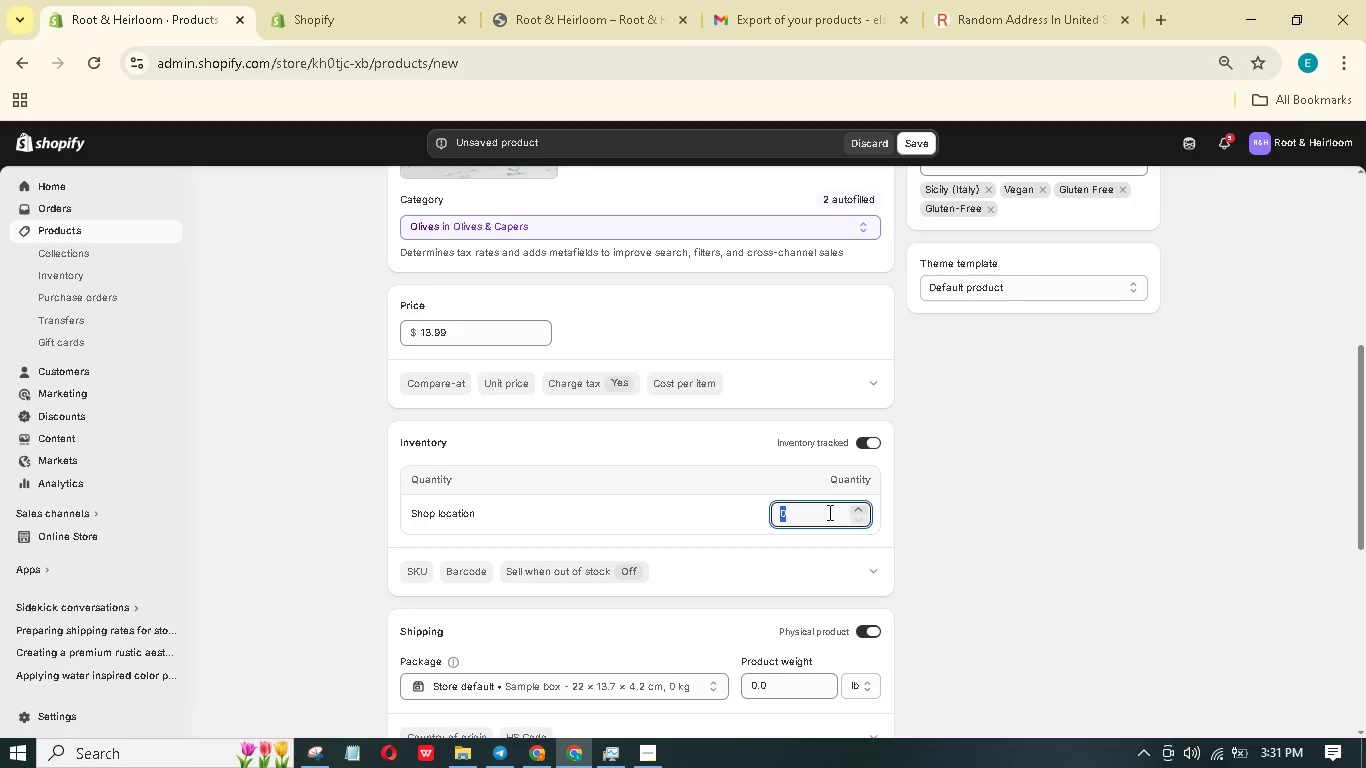 
key(Numpad5)
 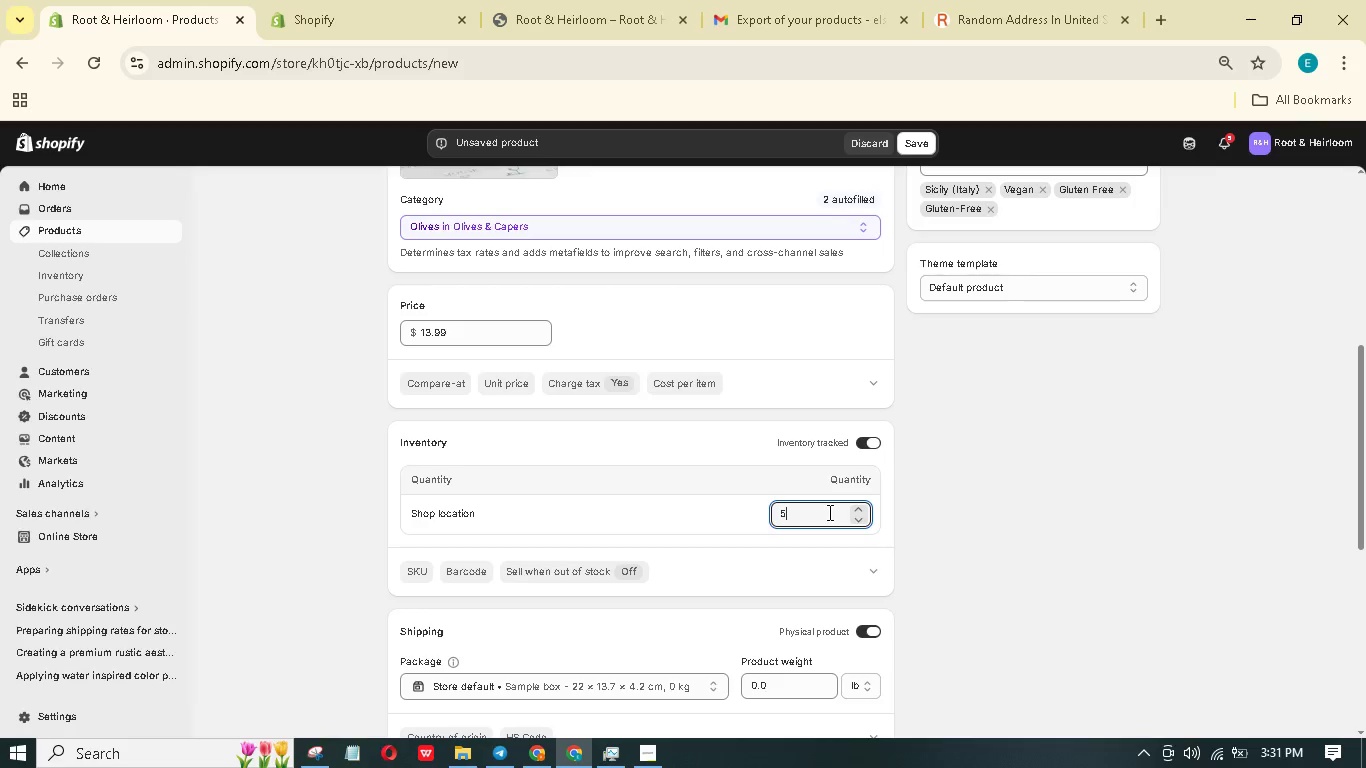 
key(Numpad0)
 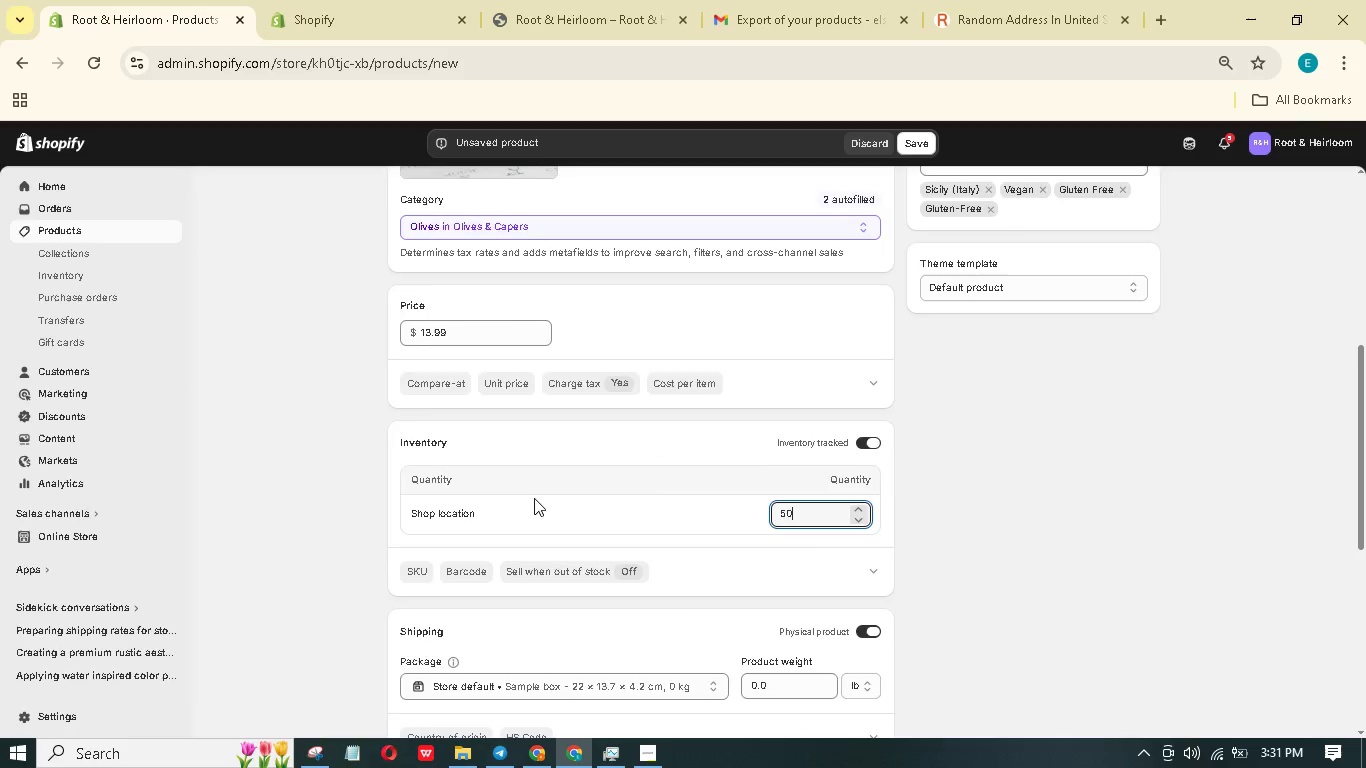 
scroll: coordinate [532, 502], scroll_direction: down, amount: 1.0
 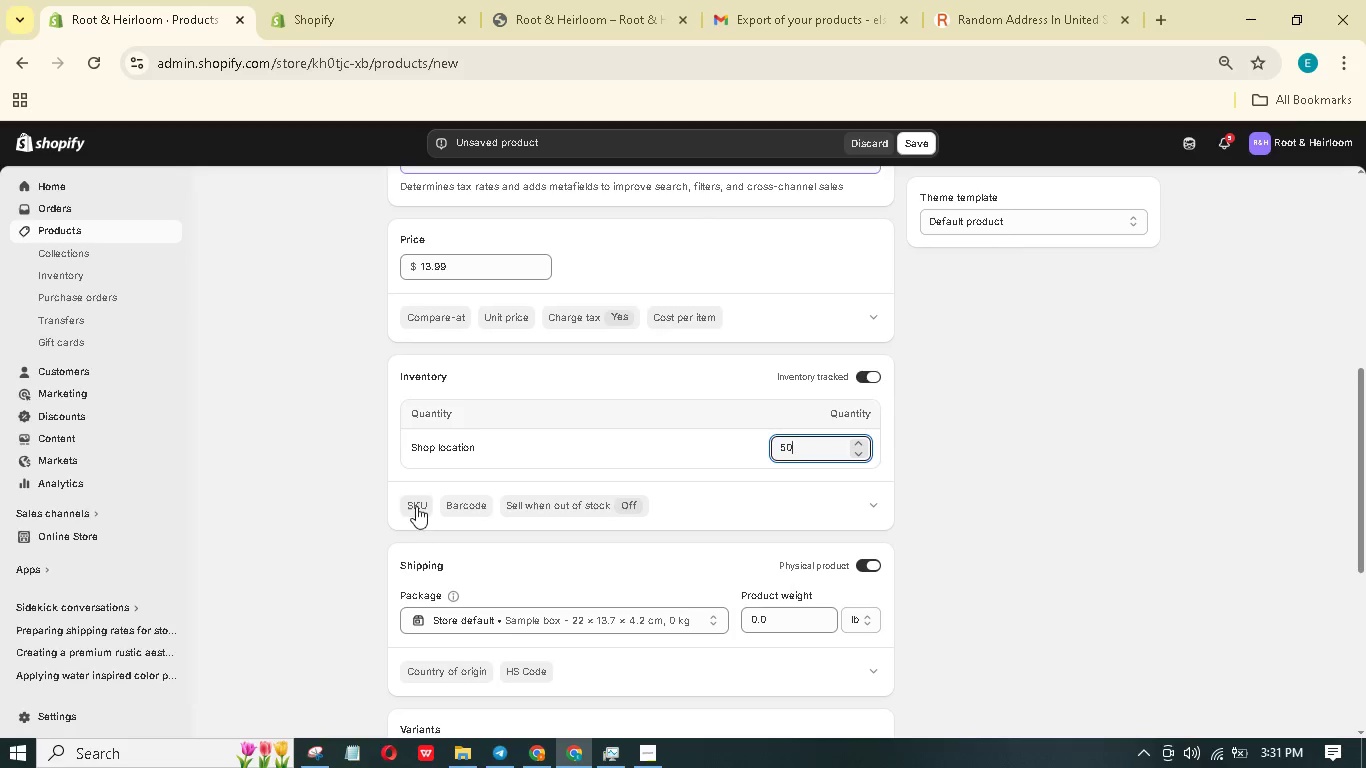 
left_click([416, 505])
 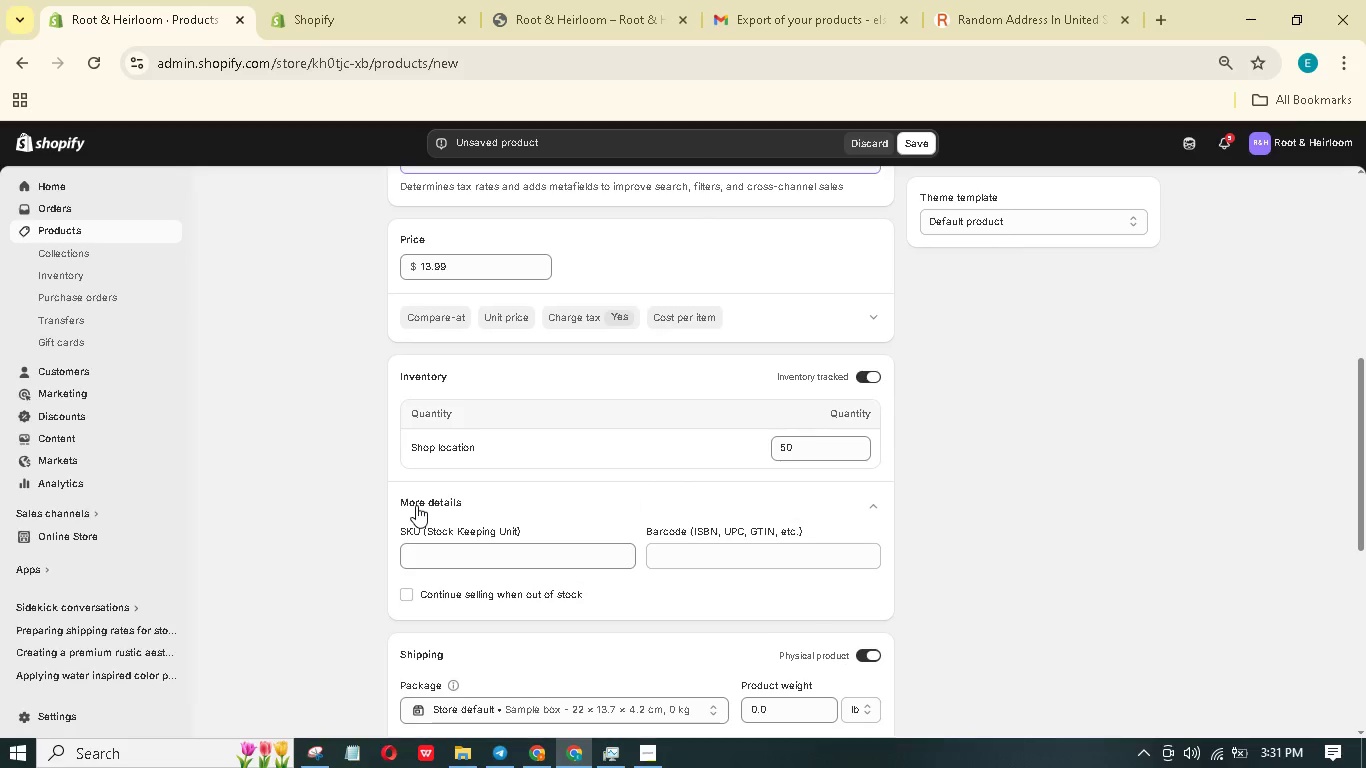 
type(RR_NDBO)
 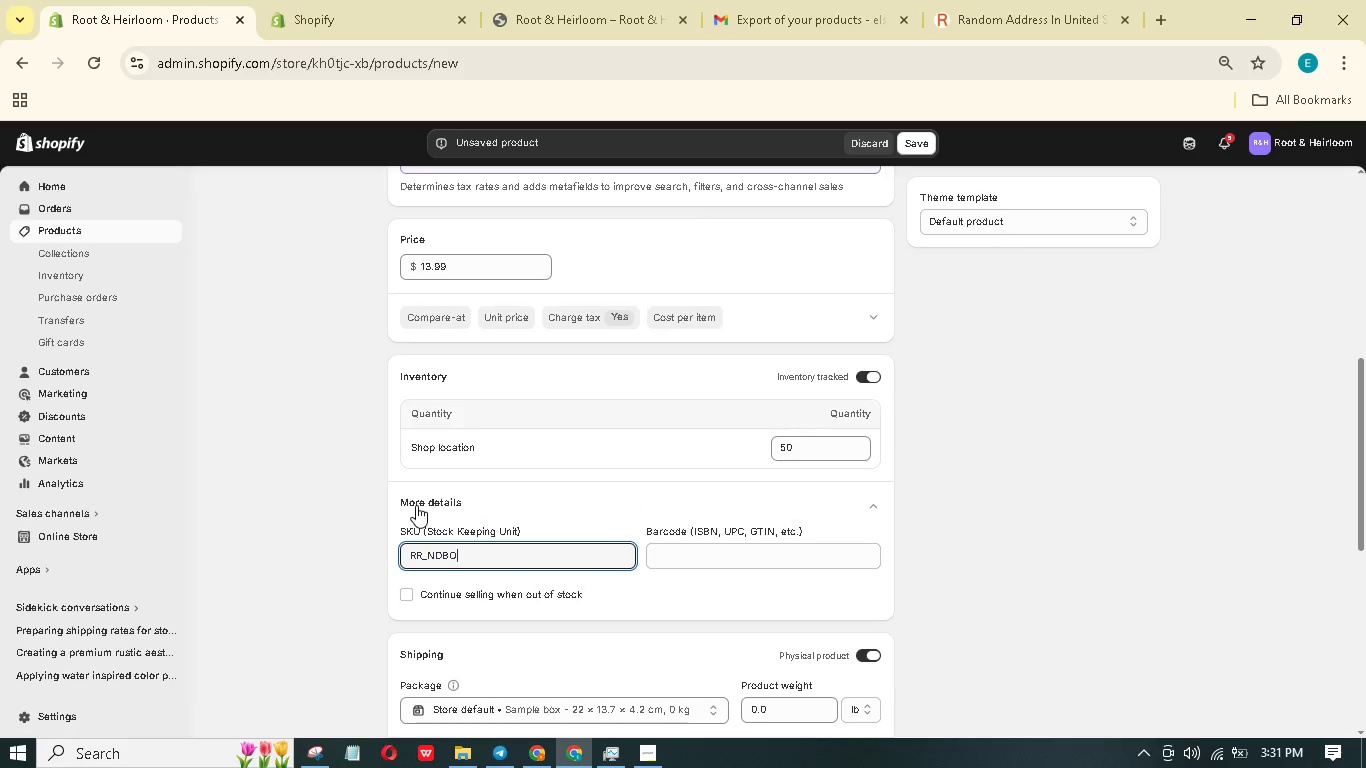 
key(Backspace)
 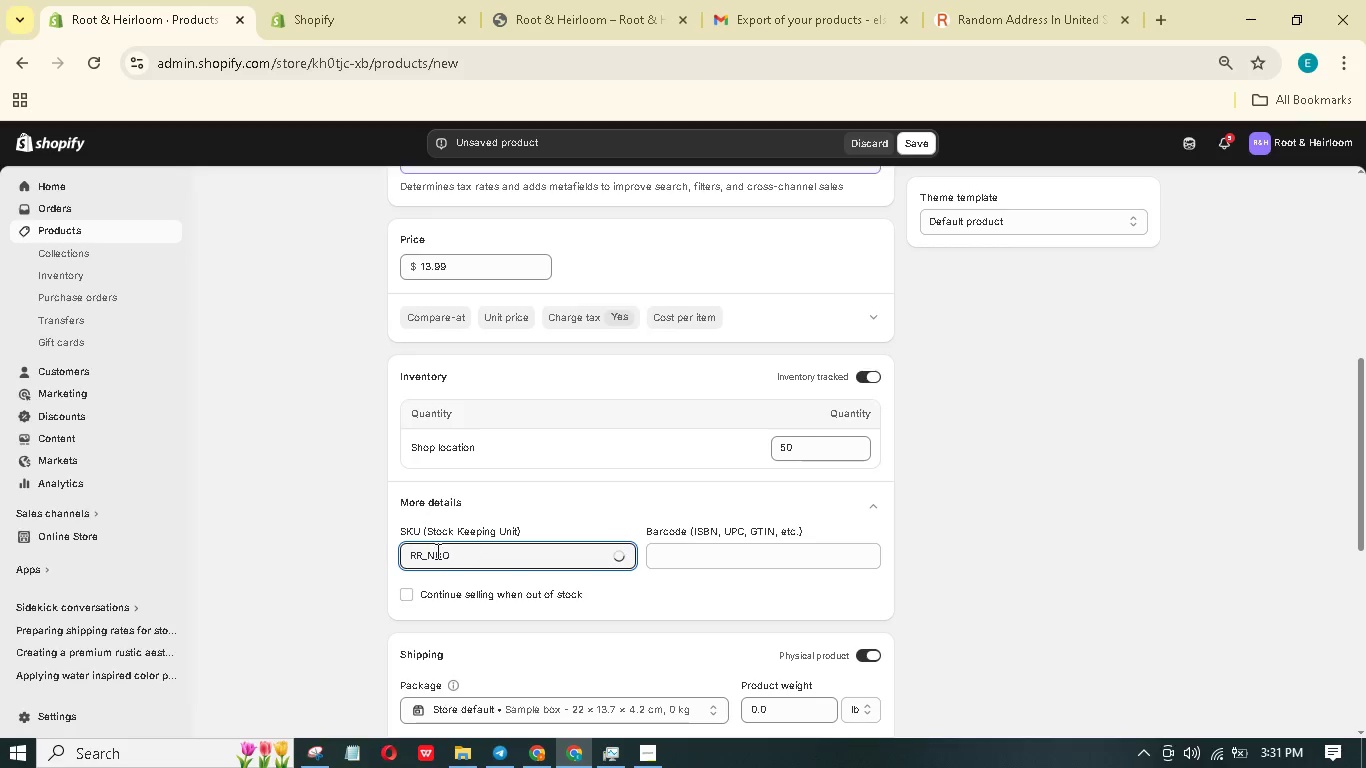 
left_click([426, 551])
 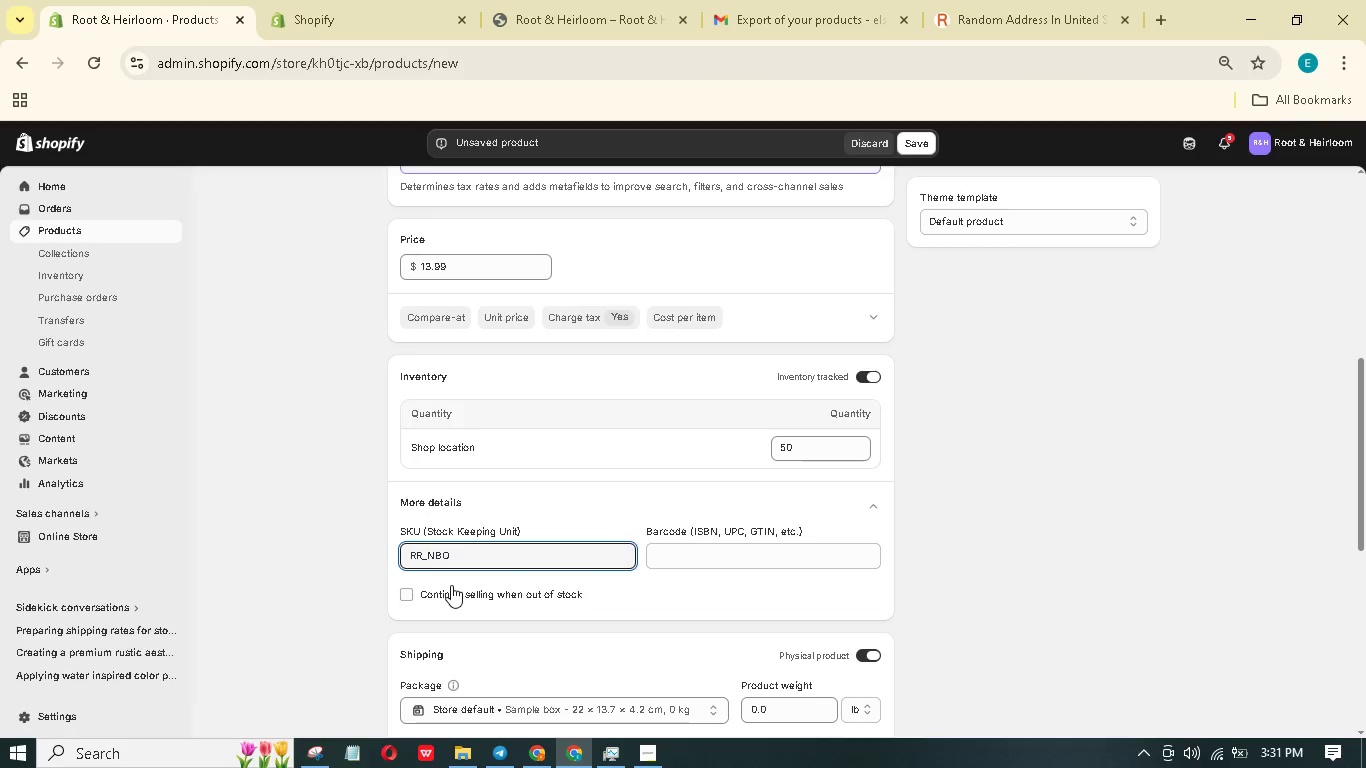 
hold_key(key=Backspace, duration=27.83)
 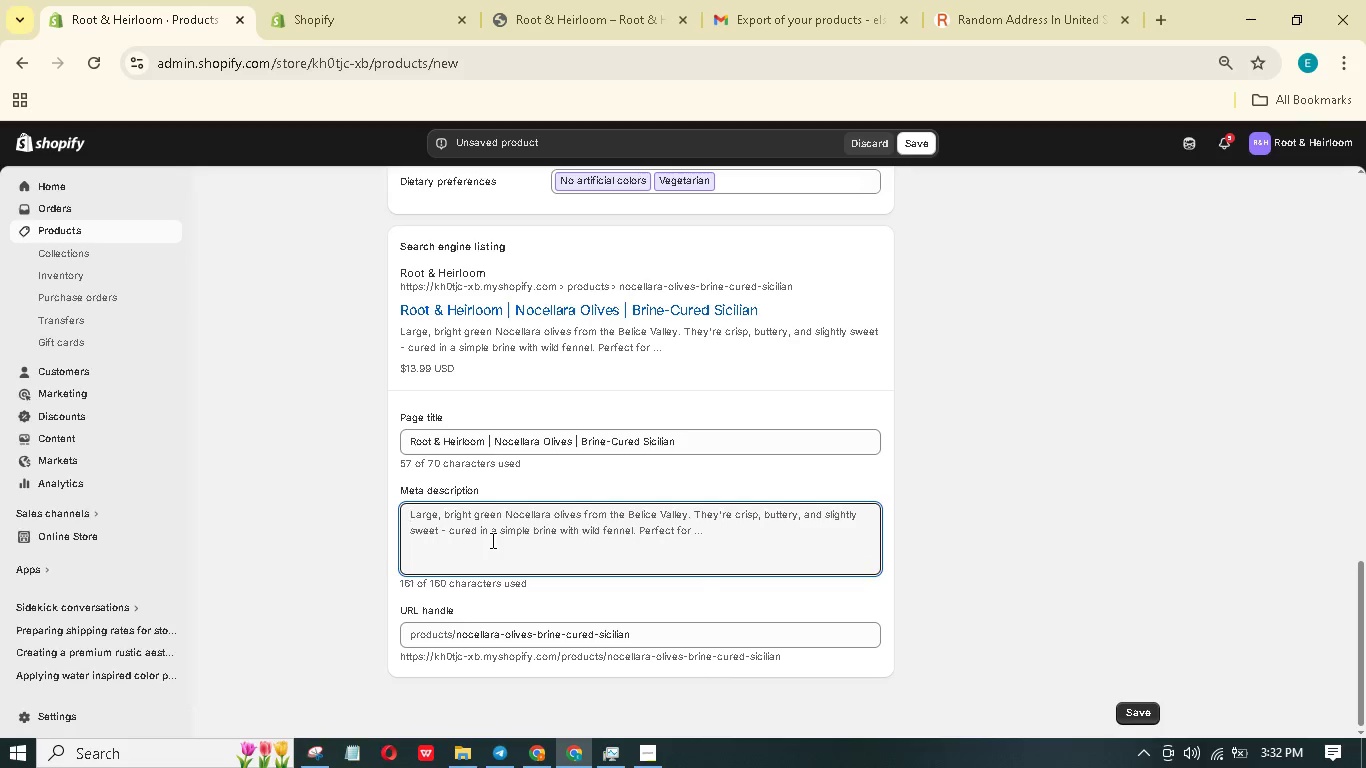 
key(Minus)
 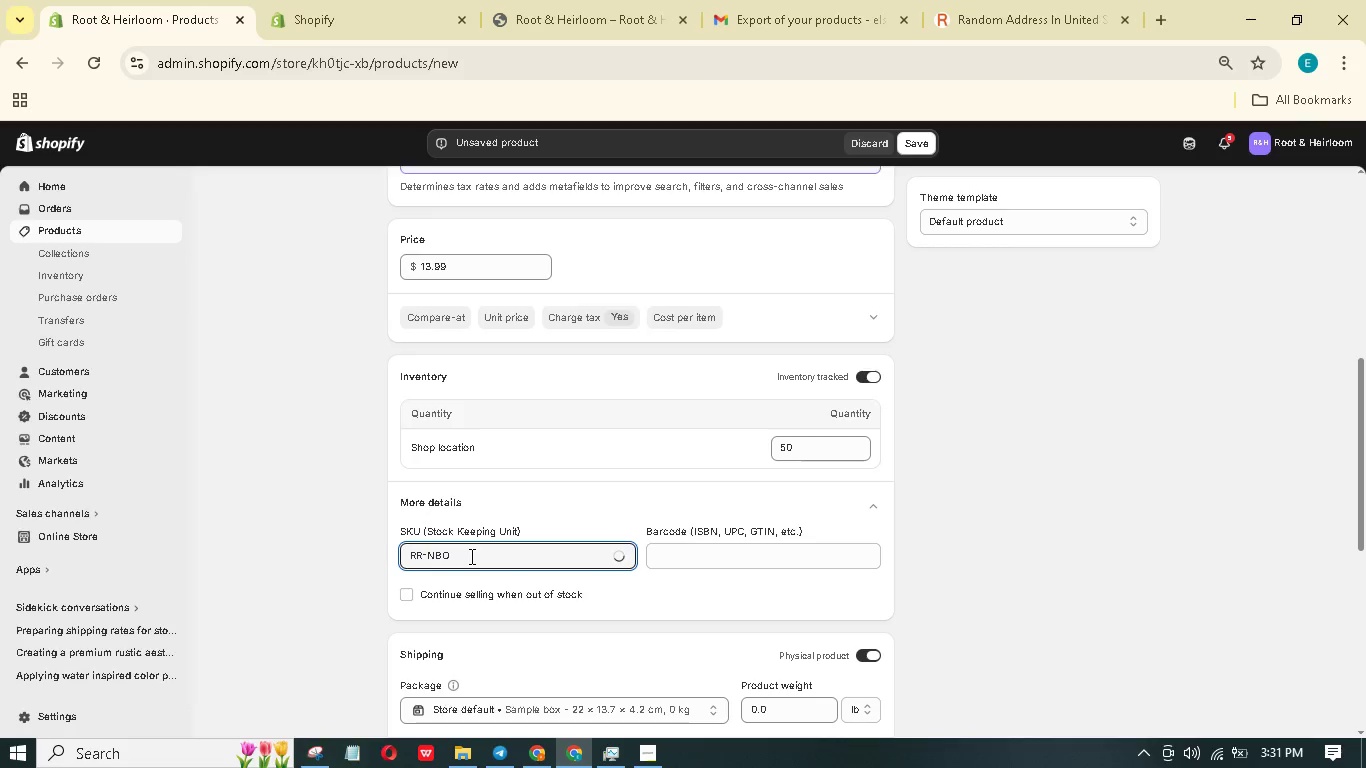 
scroll: coordinate [471, 557], scroll_direction: down, amount: 2.0
 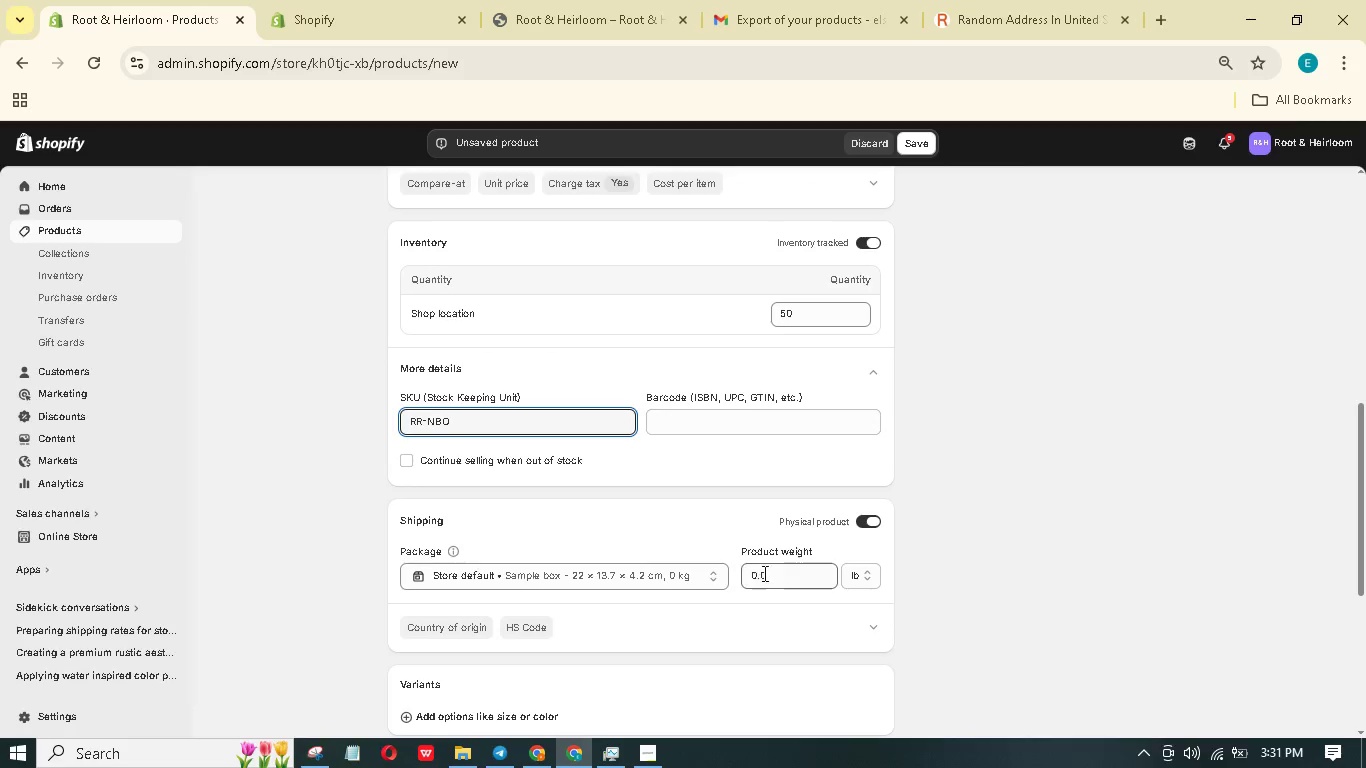 
left_click_drag(start_coordinate=[786, 582], to_coordinate=[723, 575])
 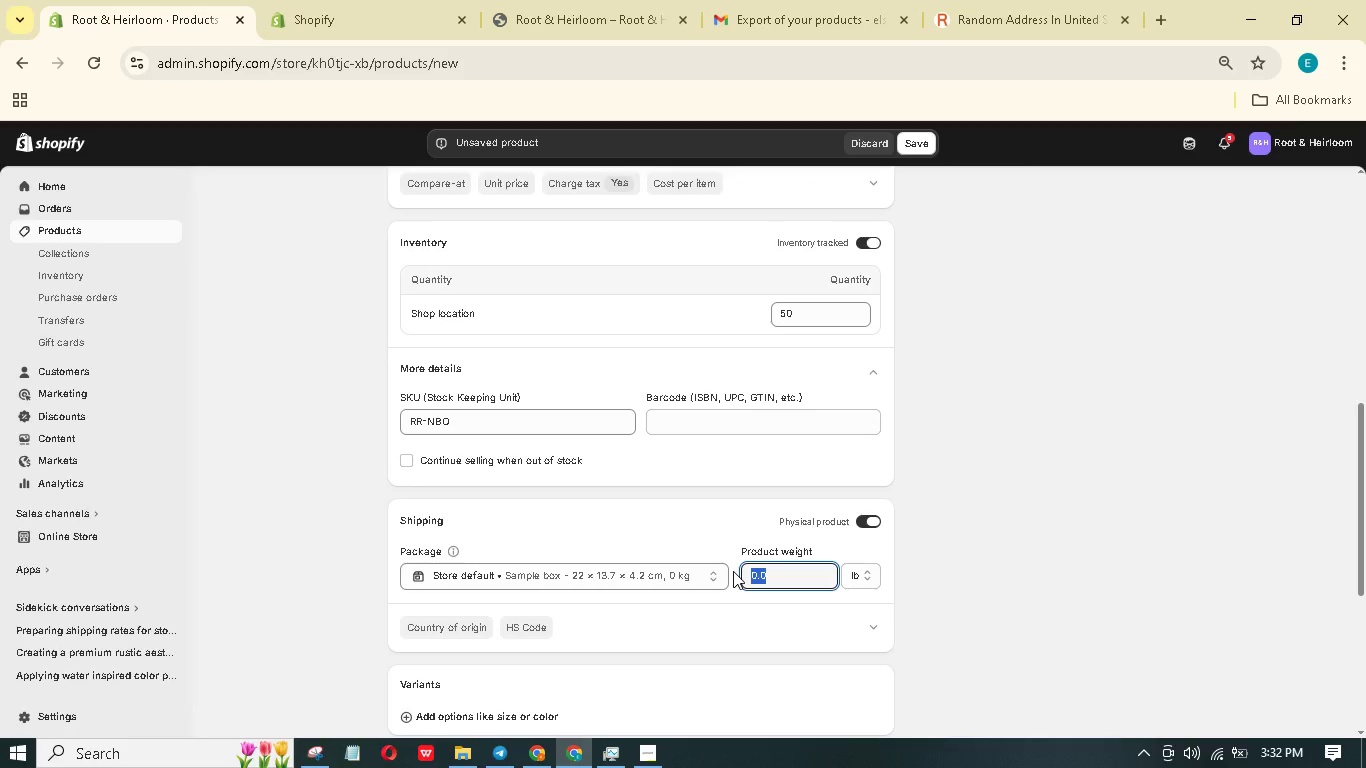 
key(Numpad1)
 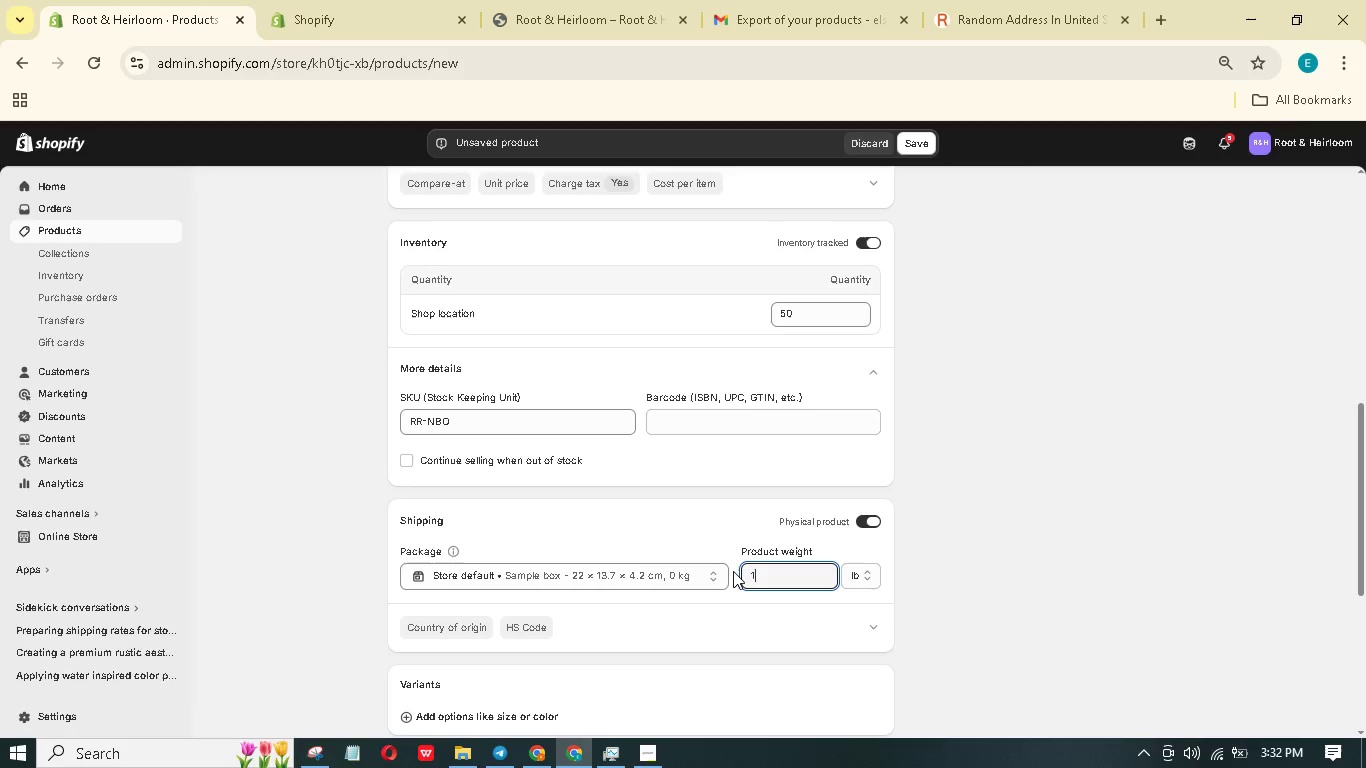 
key(Numpad0)
 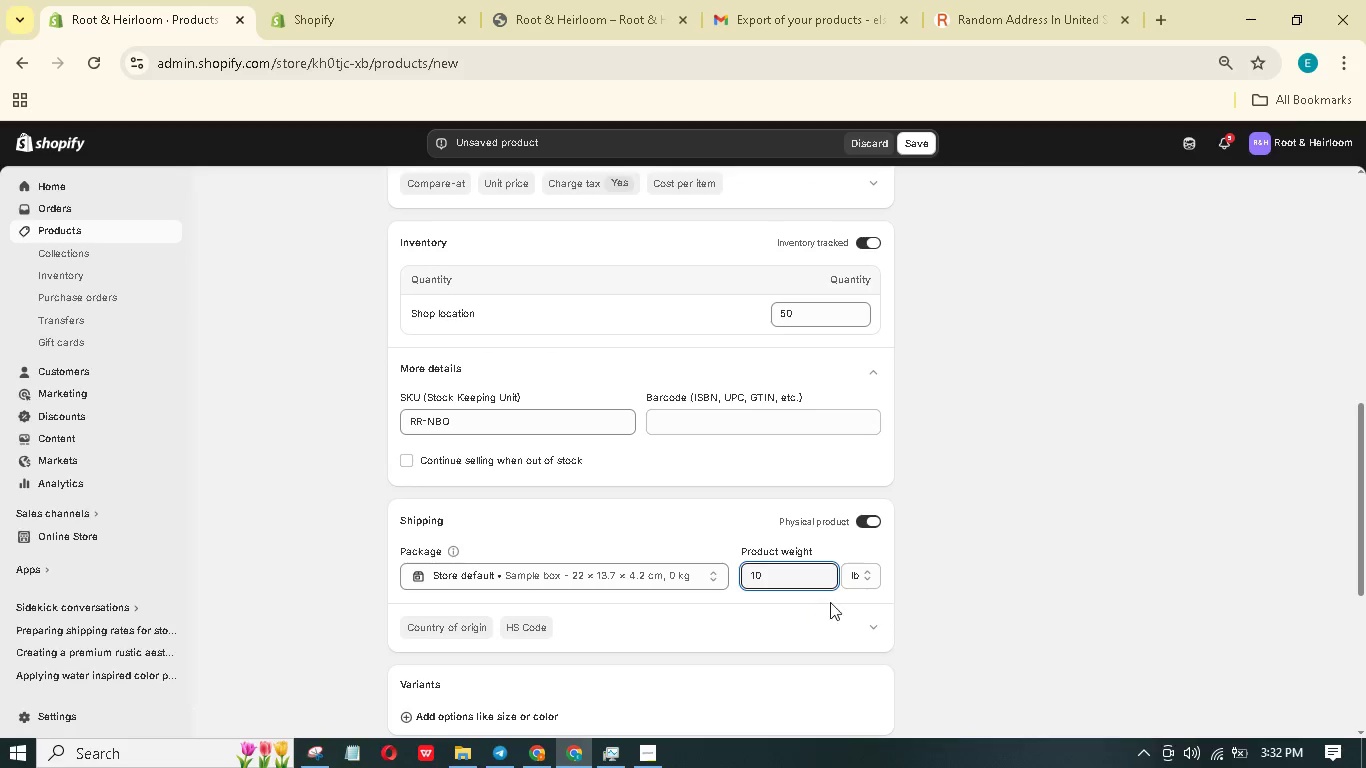 
left_click([859, 572])
 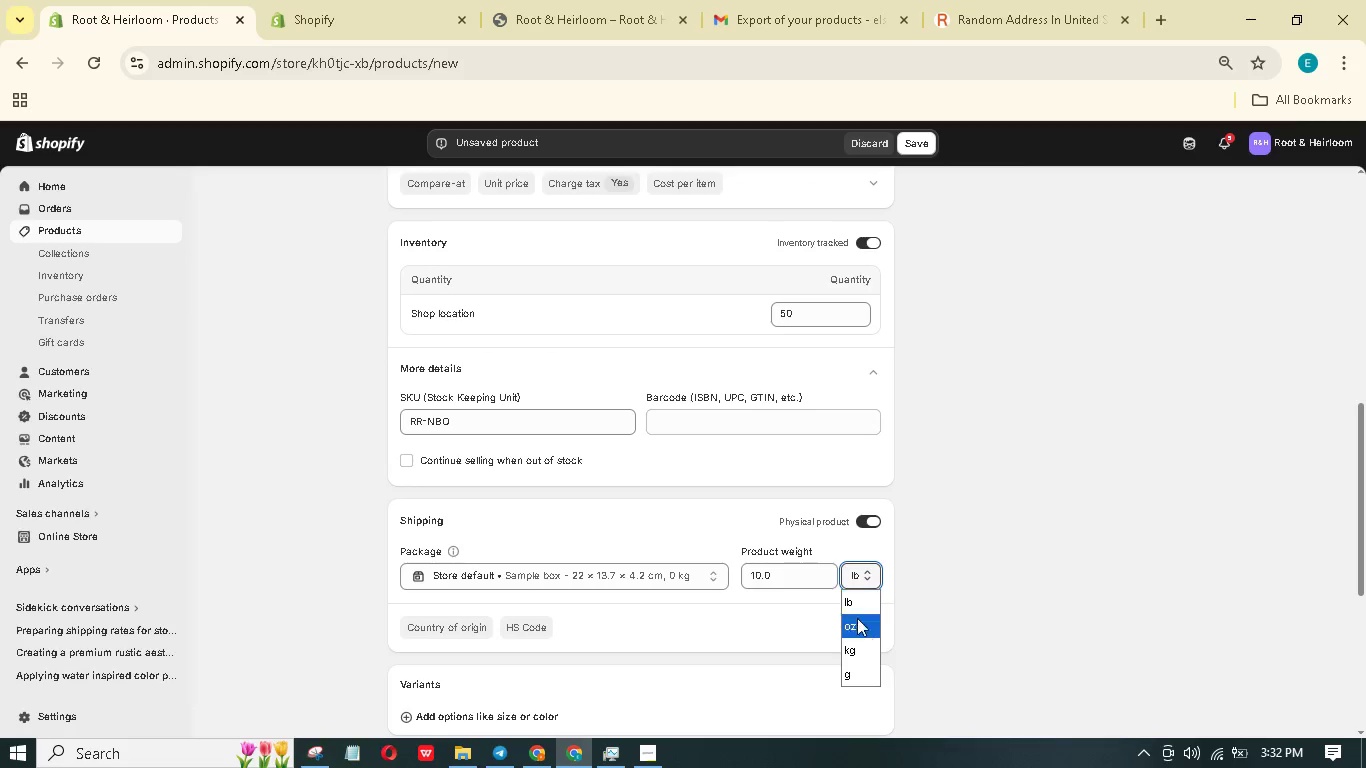 
left_click([854, 628])
 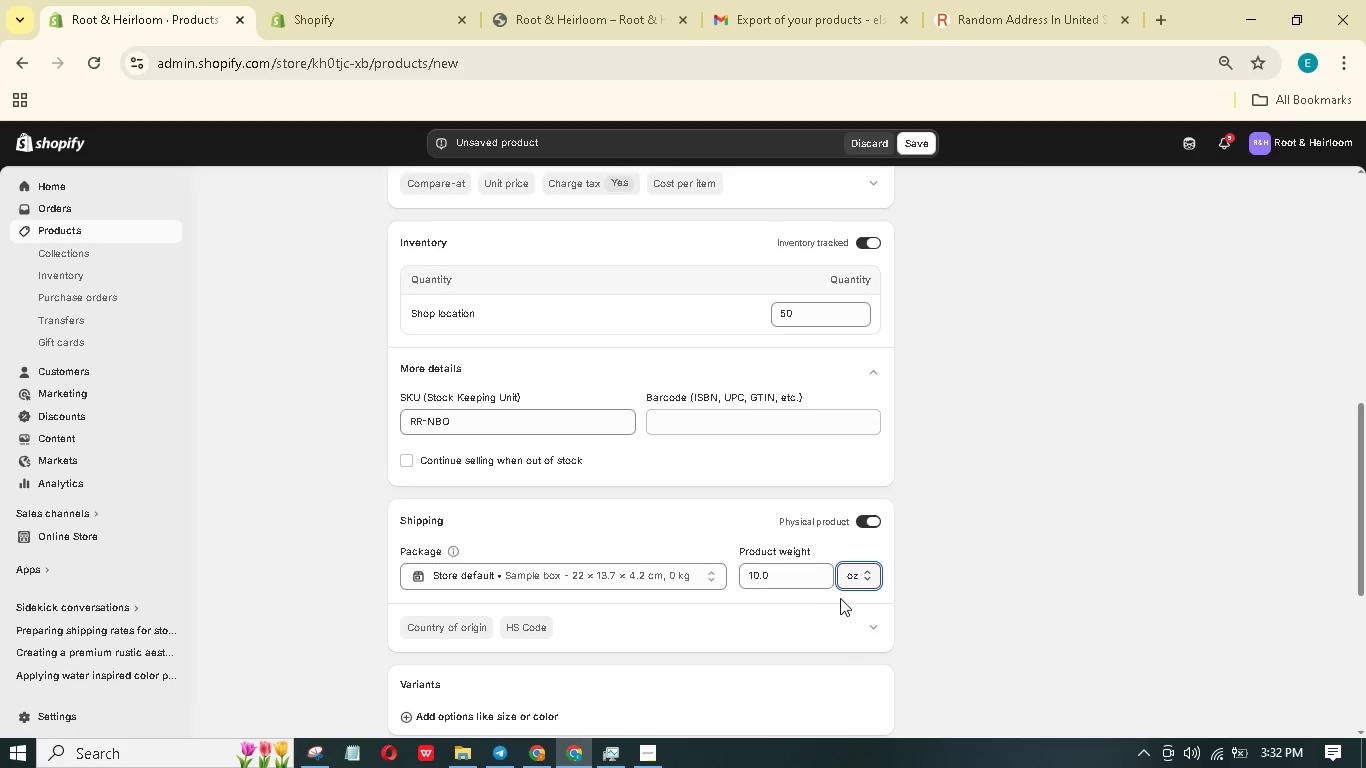 
scroll: coordinate [825, 547], scroll_direction: down, amount: 17.0
 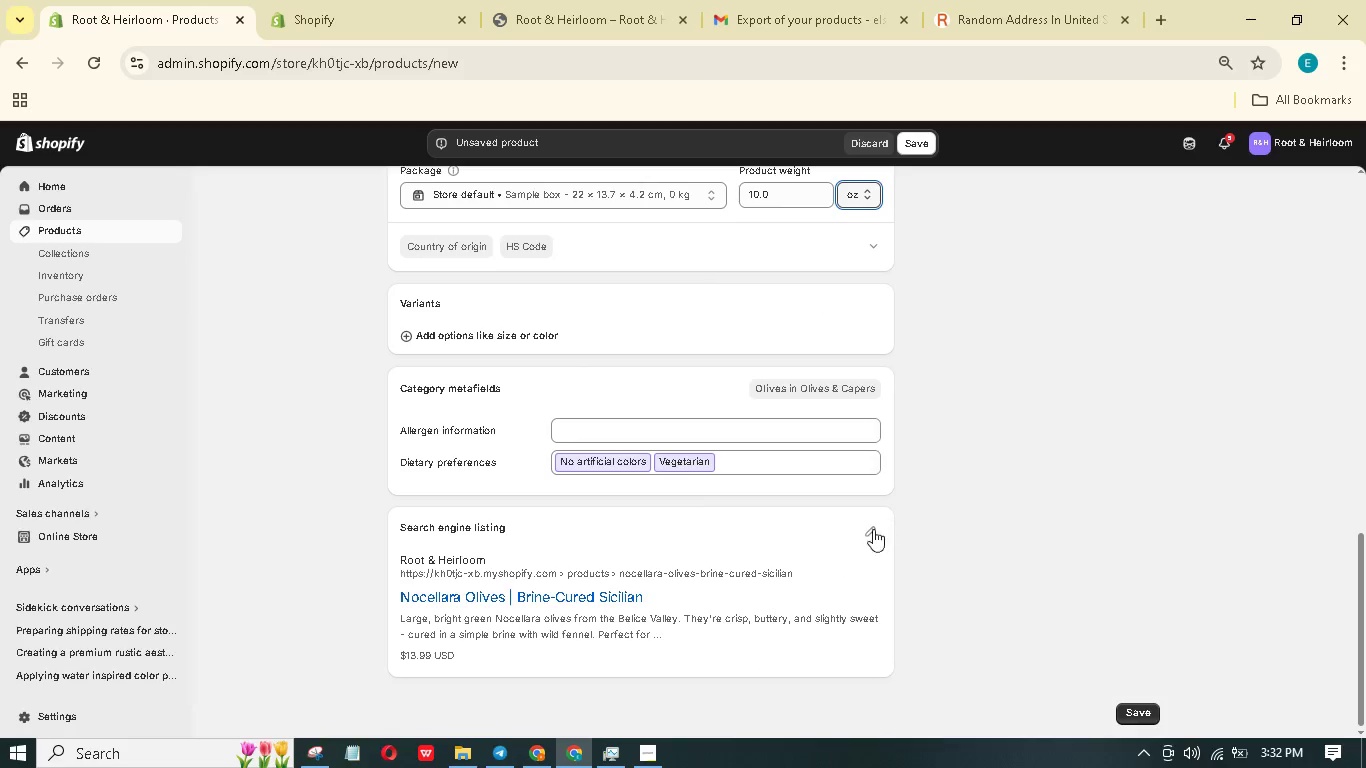 
left_click([869, 533])
 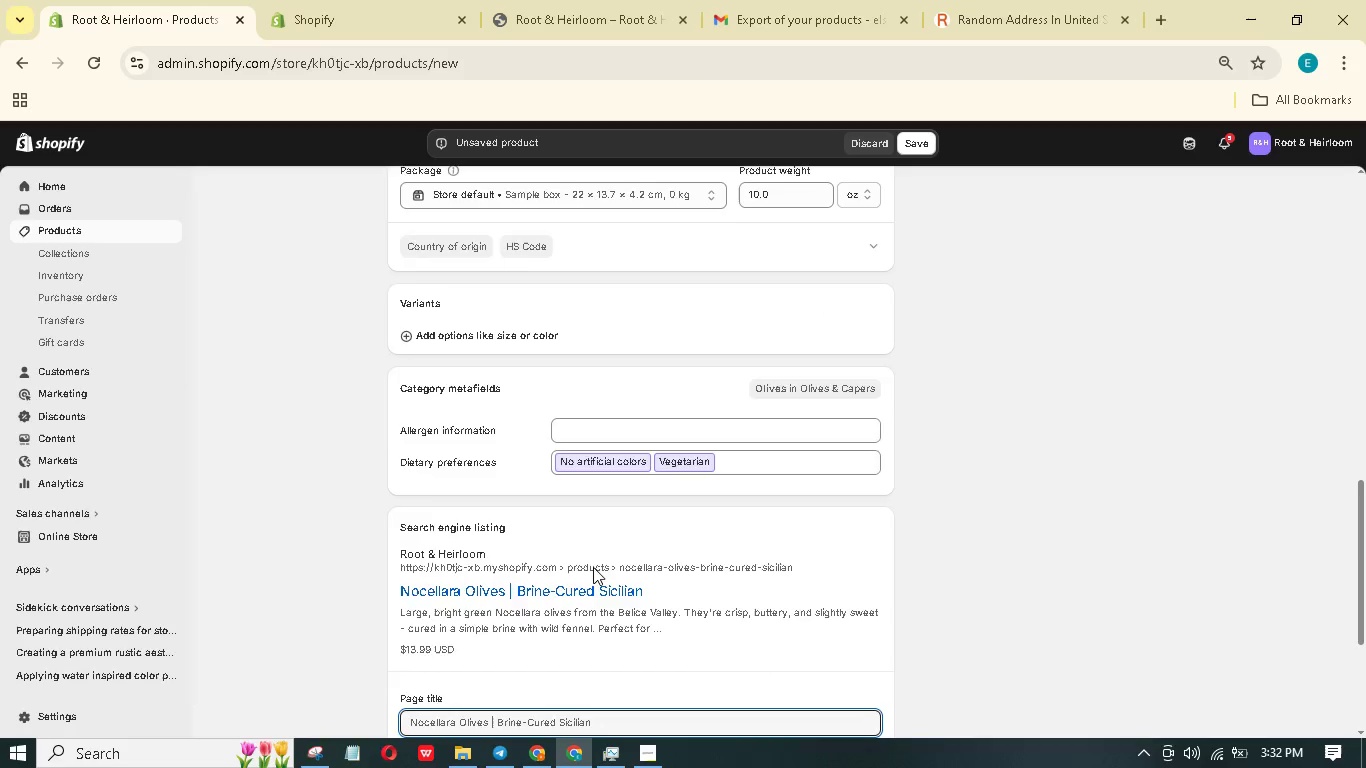 
scroll: coordinate [589, 581], scroll_direction: down, amount: 8.0
 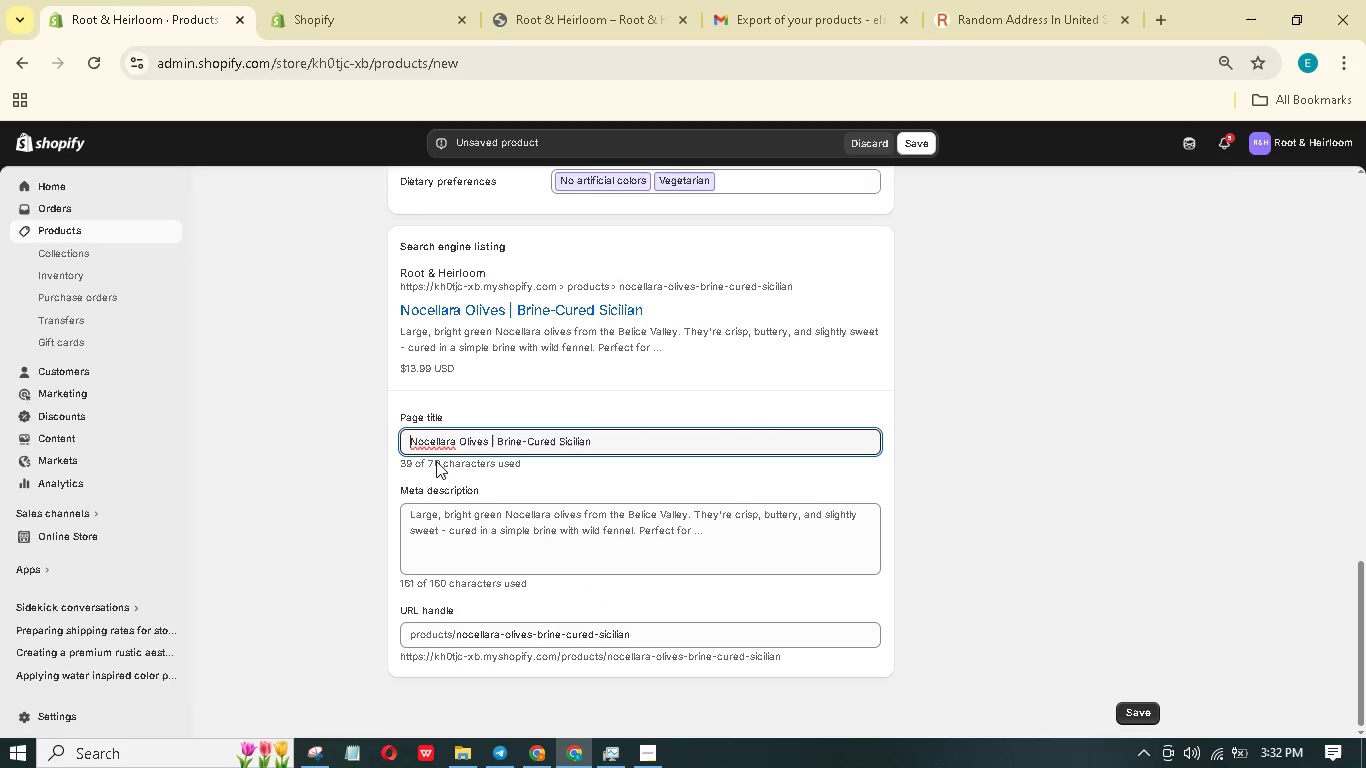 
hold_key(key=ShiftLeft, duration=1.51)
 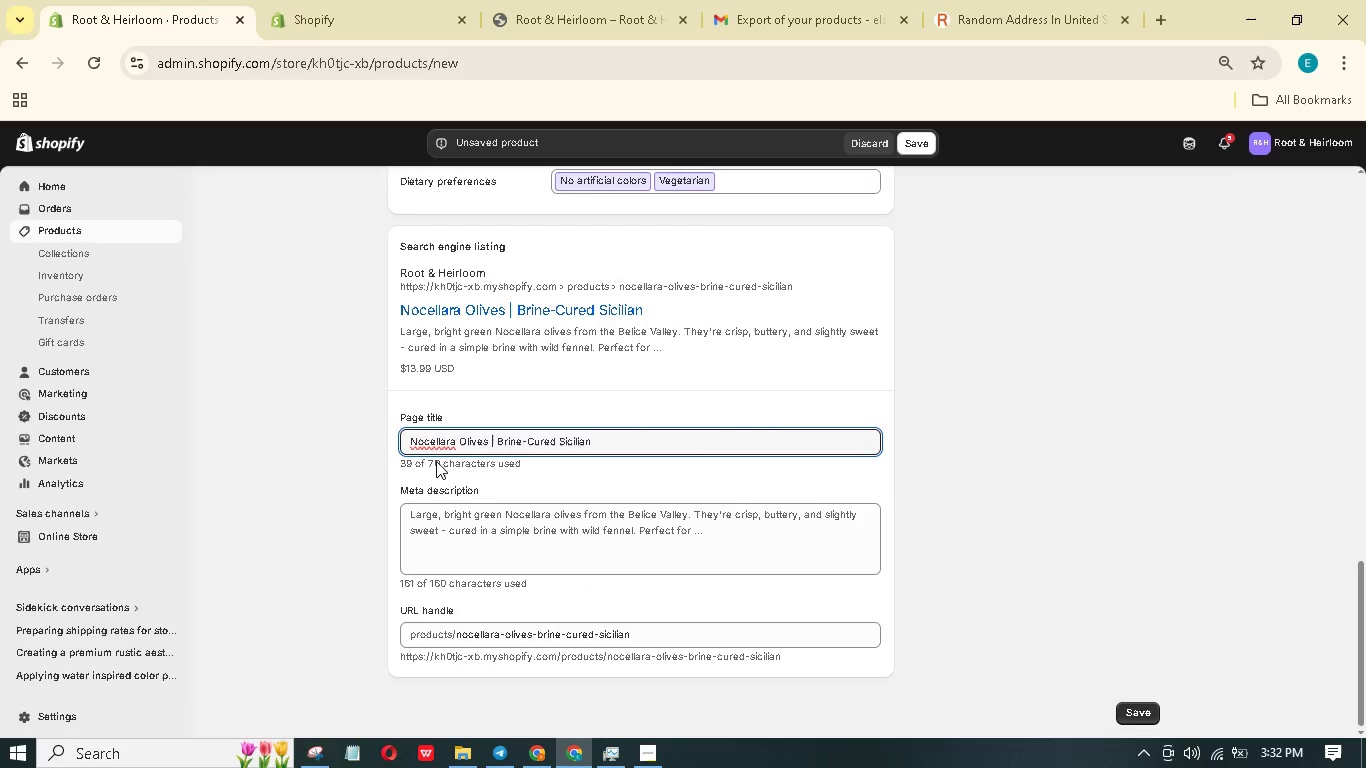 
hold_key(key=ShiftLeft, duration=1.5)
 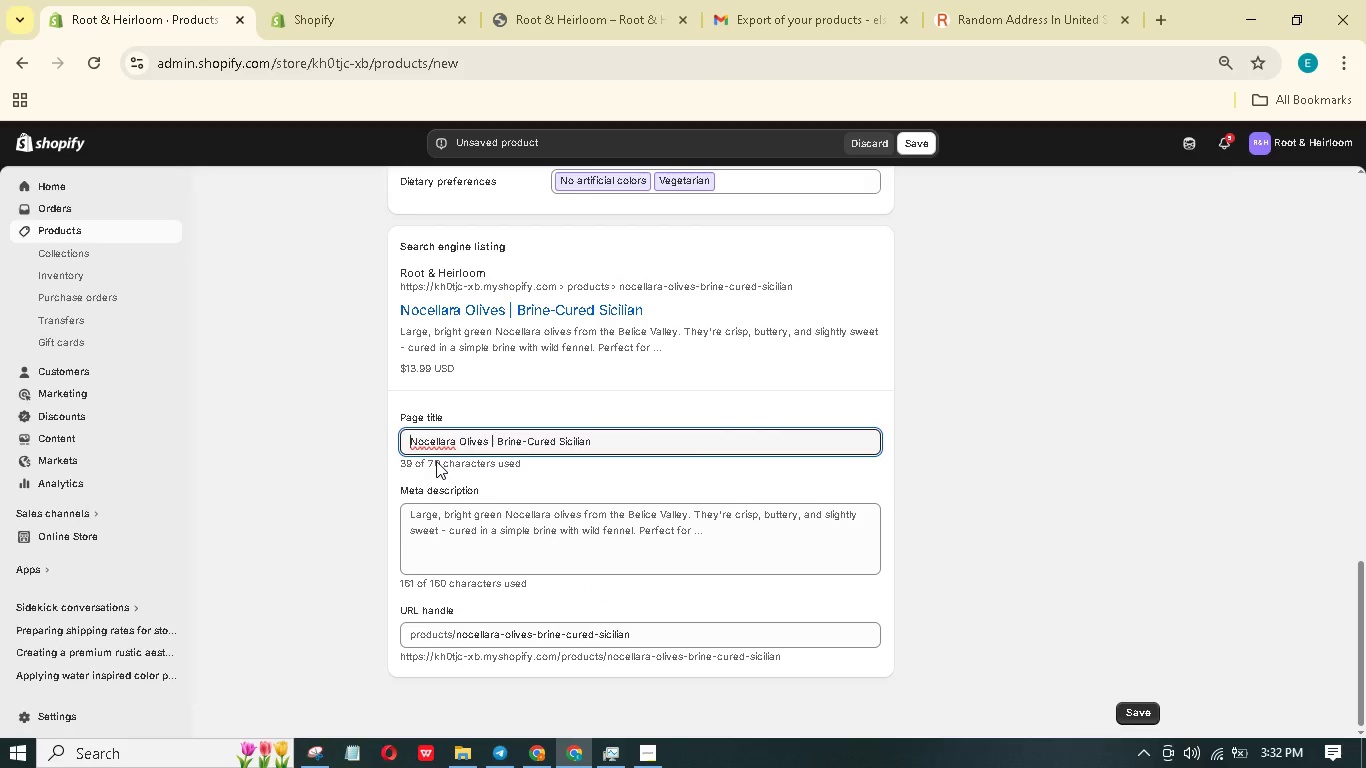 
hold_key(key=ShiftLeft, duration=1.5)
 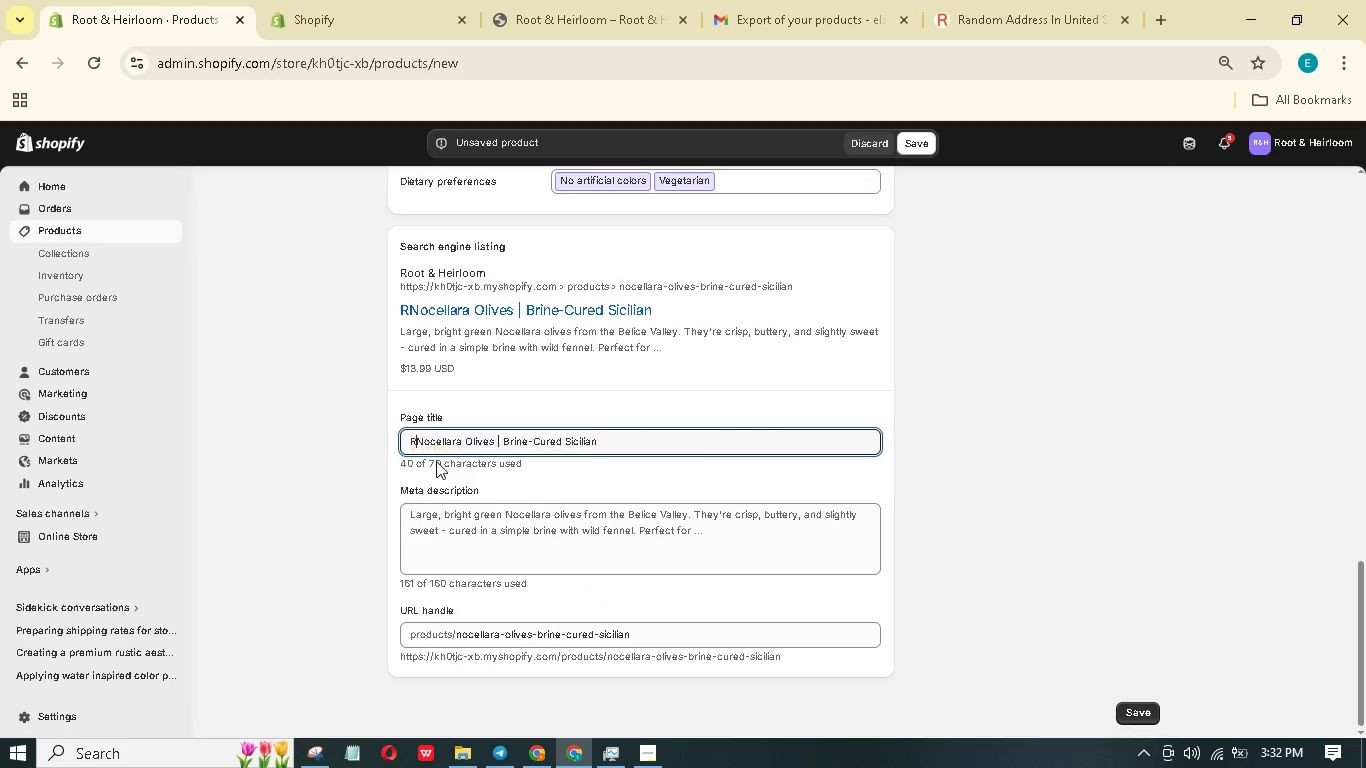 
type(ROOT 7 Heirloom | )
 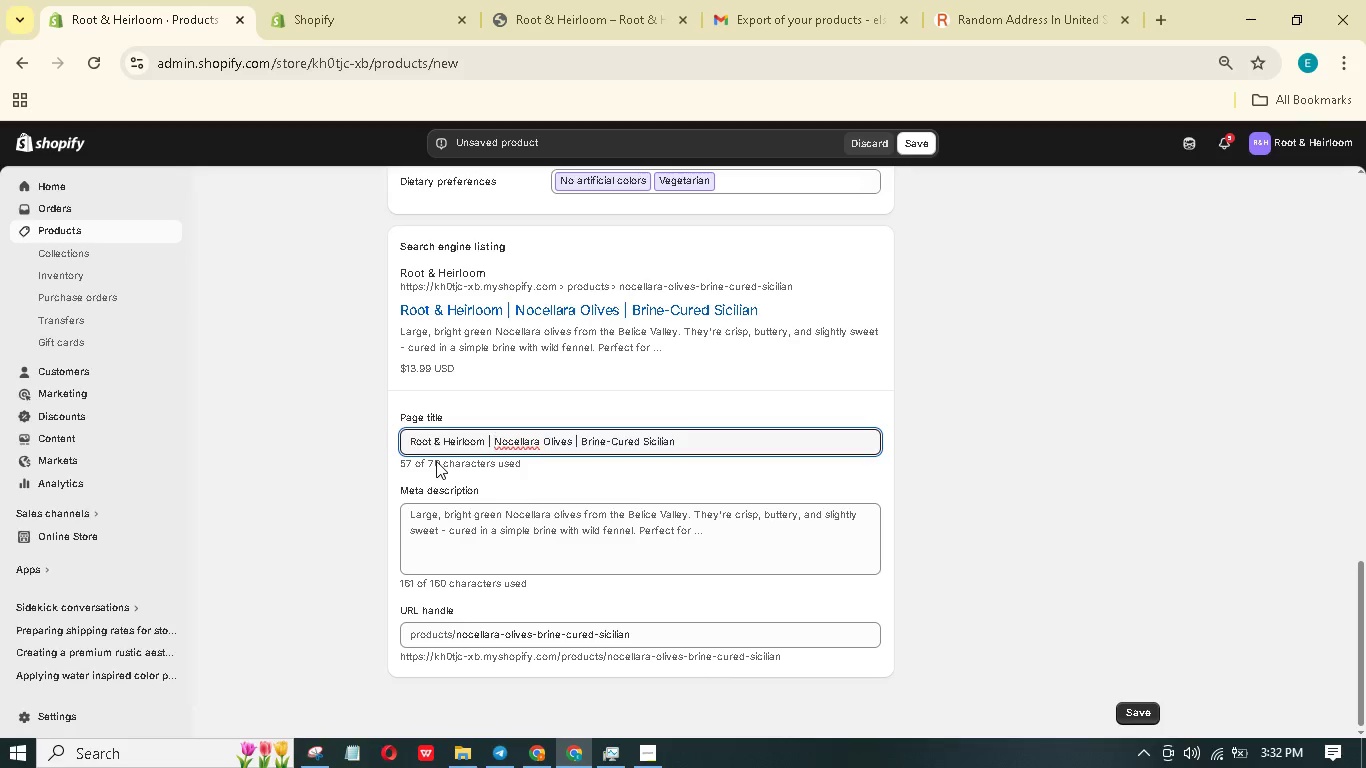 
left_click([492, 546])
 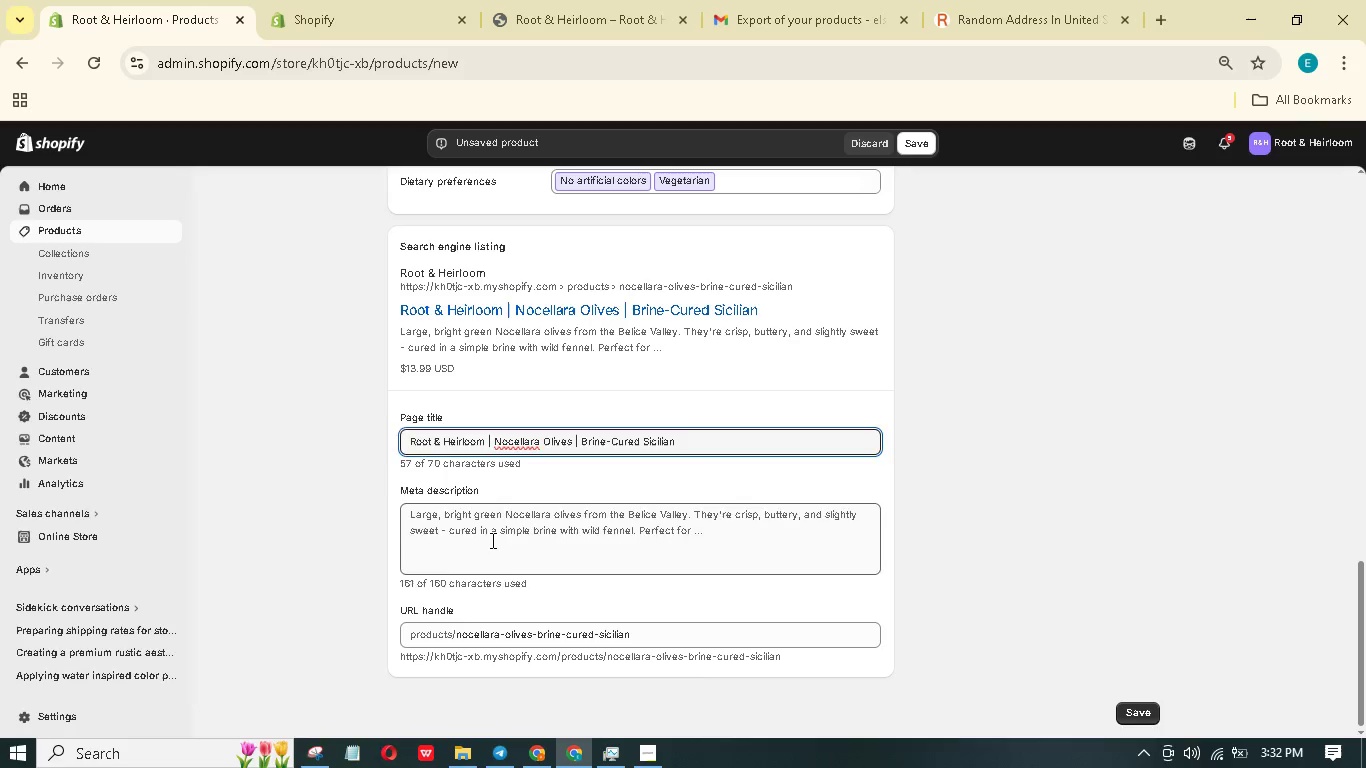 
key(Control+A)
 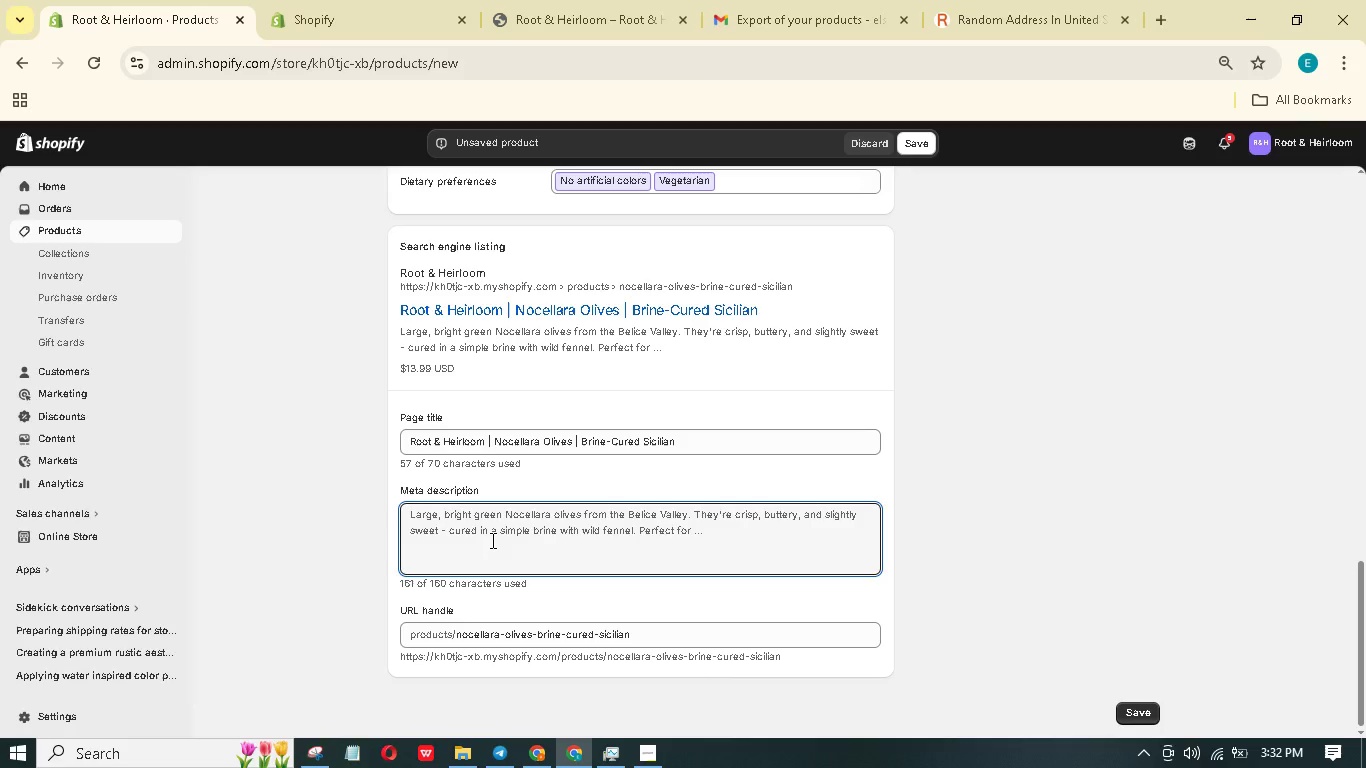 
wait(5.55)
 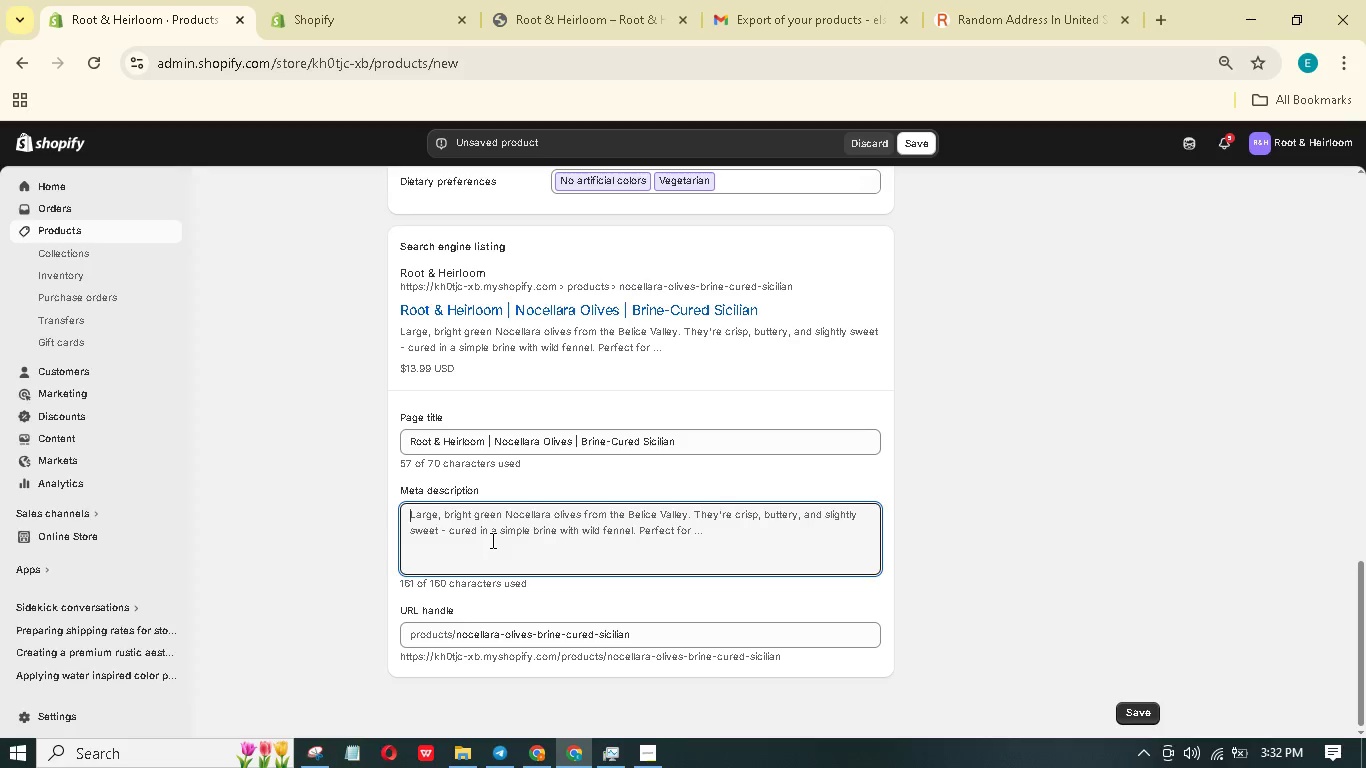 
type(Sicilian Nocellara olives - crisp buttery, brine-cured. Vegan, gluten-free. FRM-to-tale import. Order today.)
 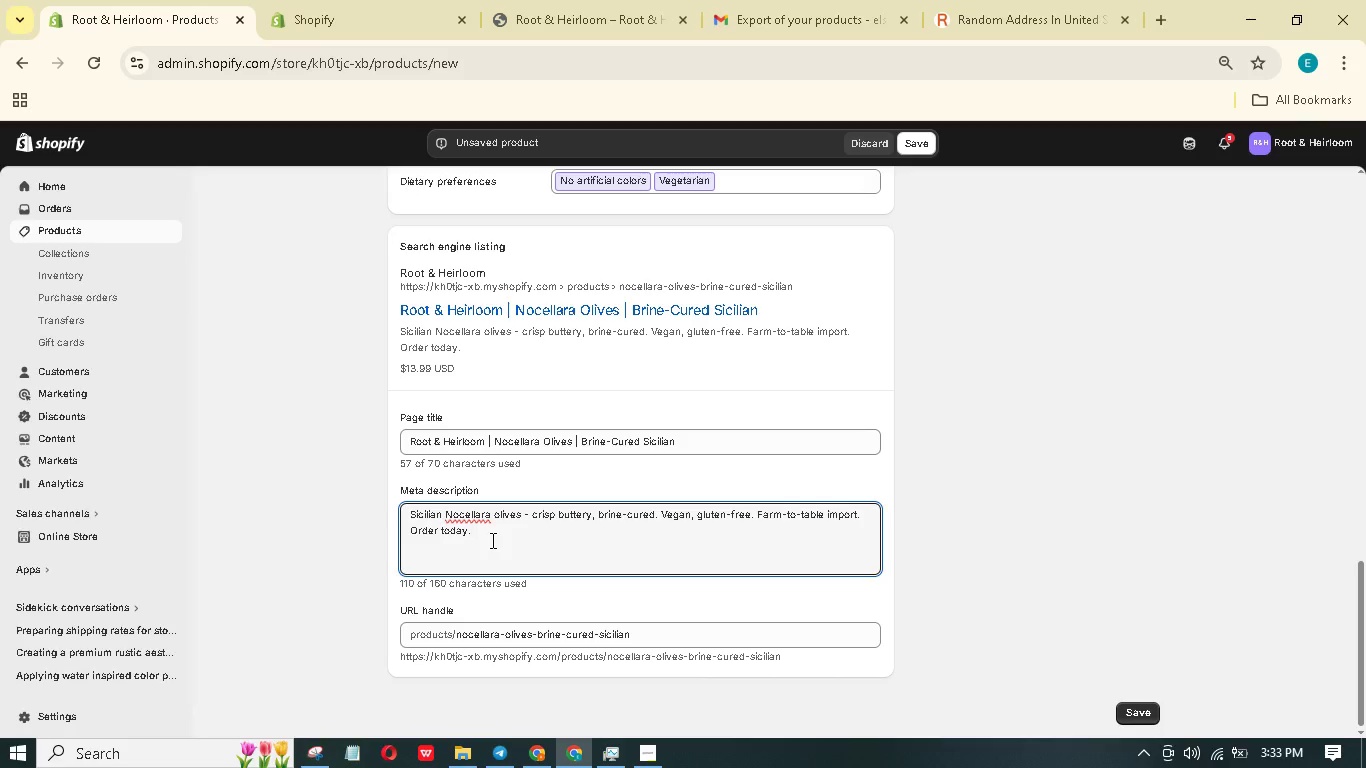 
wait(13.48)
 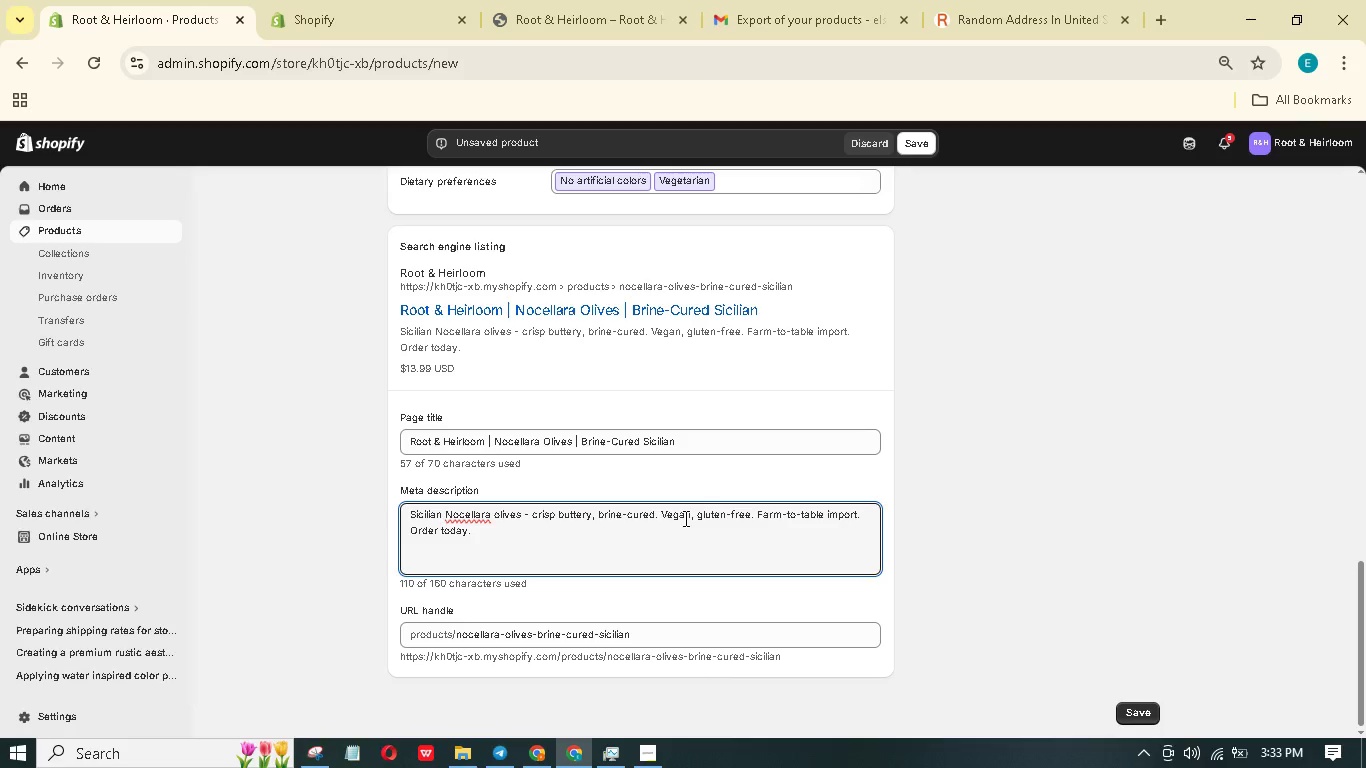 
key(ArrowLeft)
 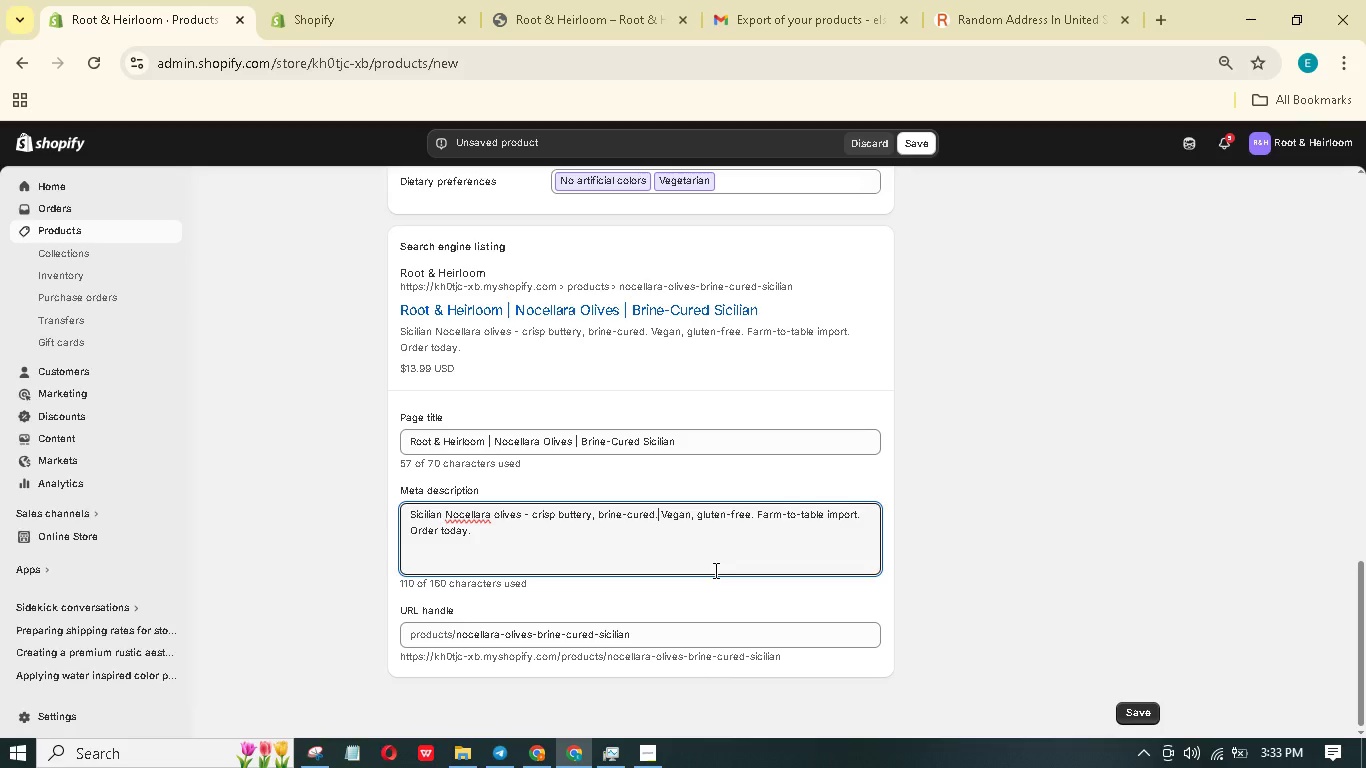 
type(Organic, )
key(Backspace)
 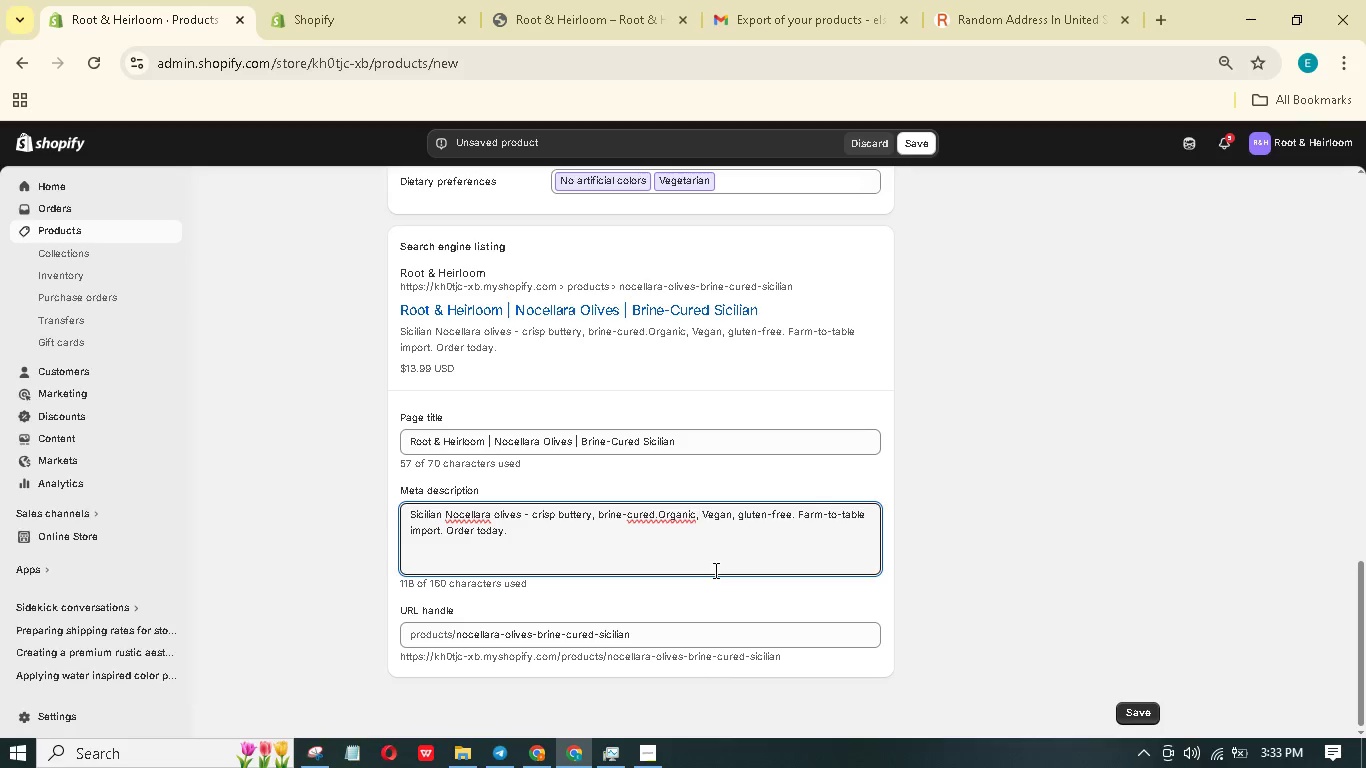 
key(ArrowLeft)
 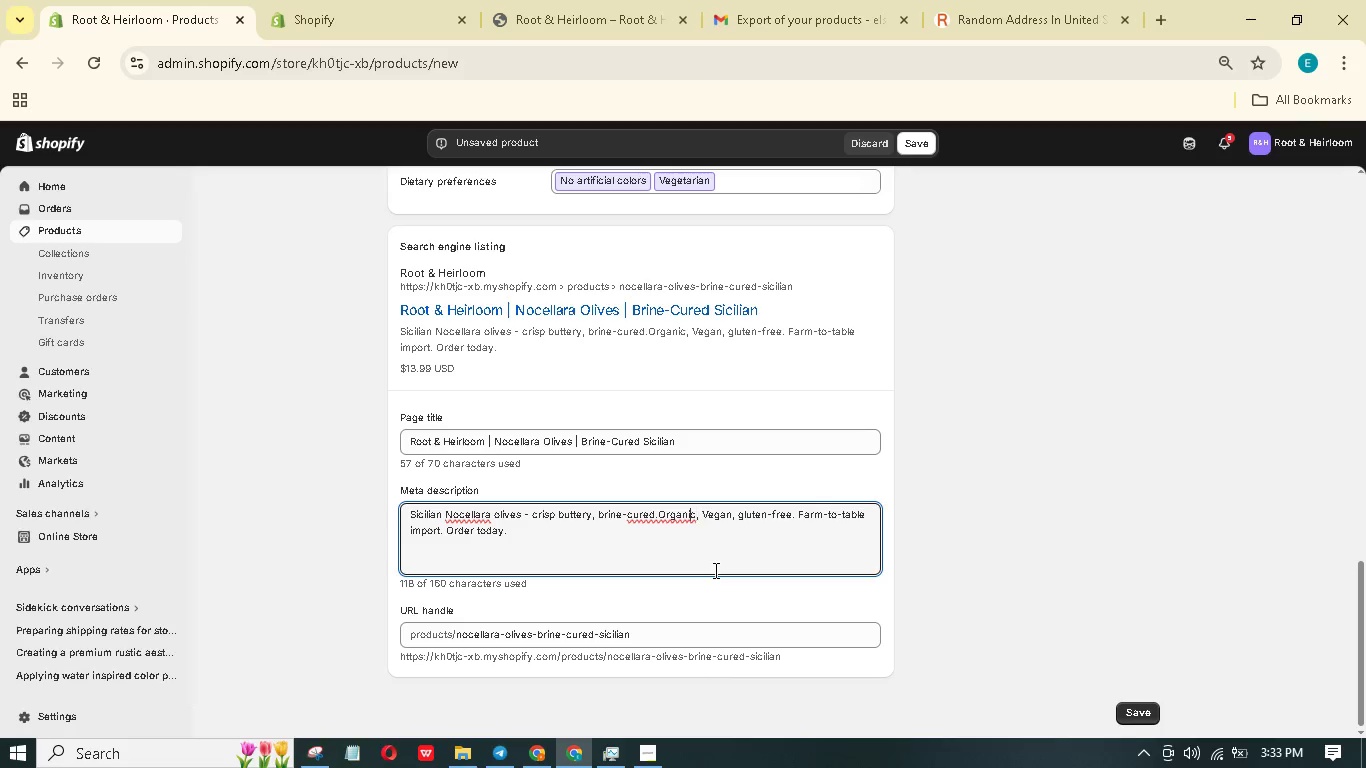 
key(ArrowLeft)
 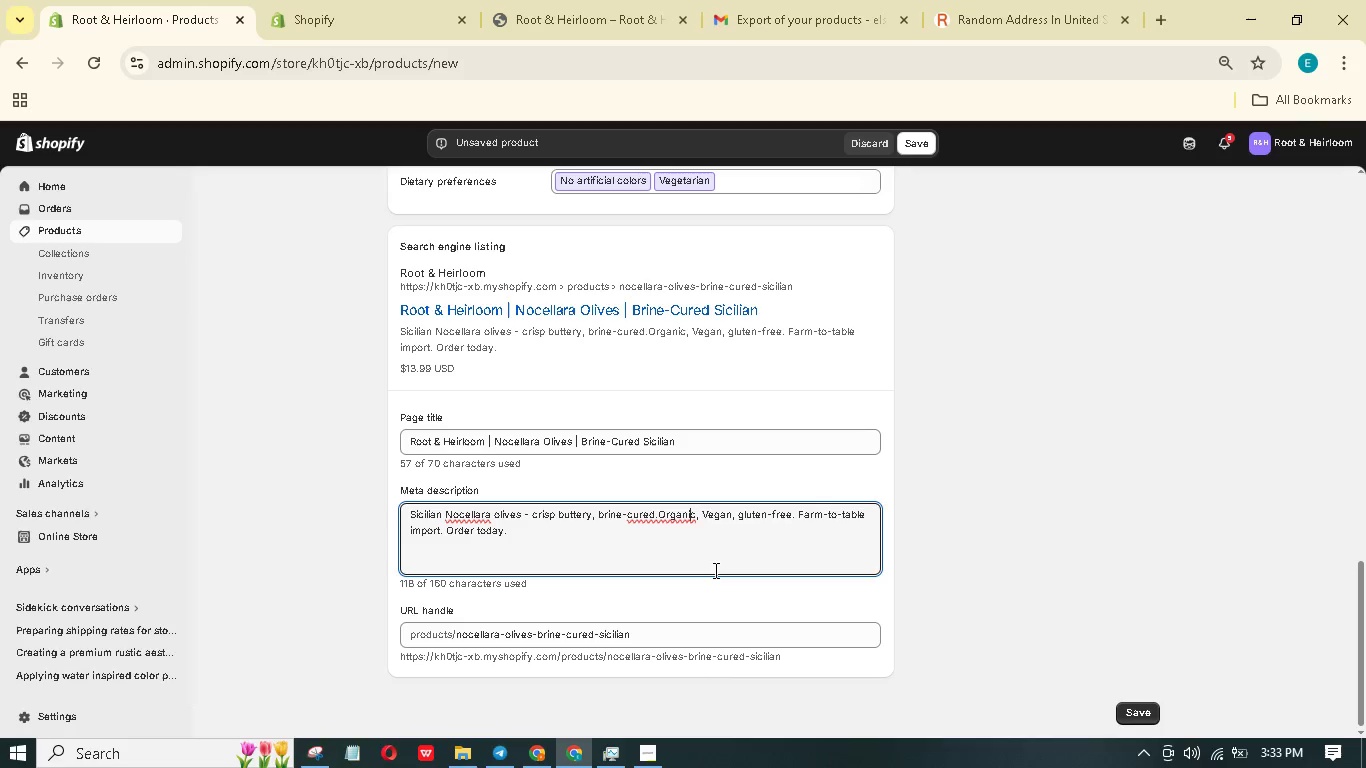 
key(ArrowLeft)
 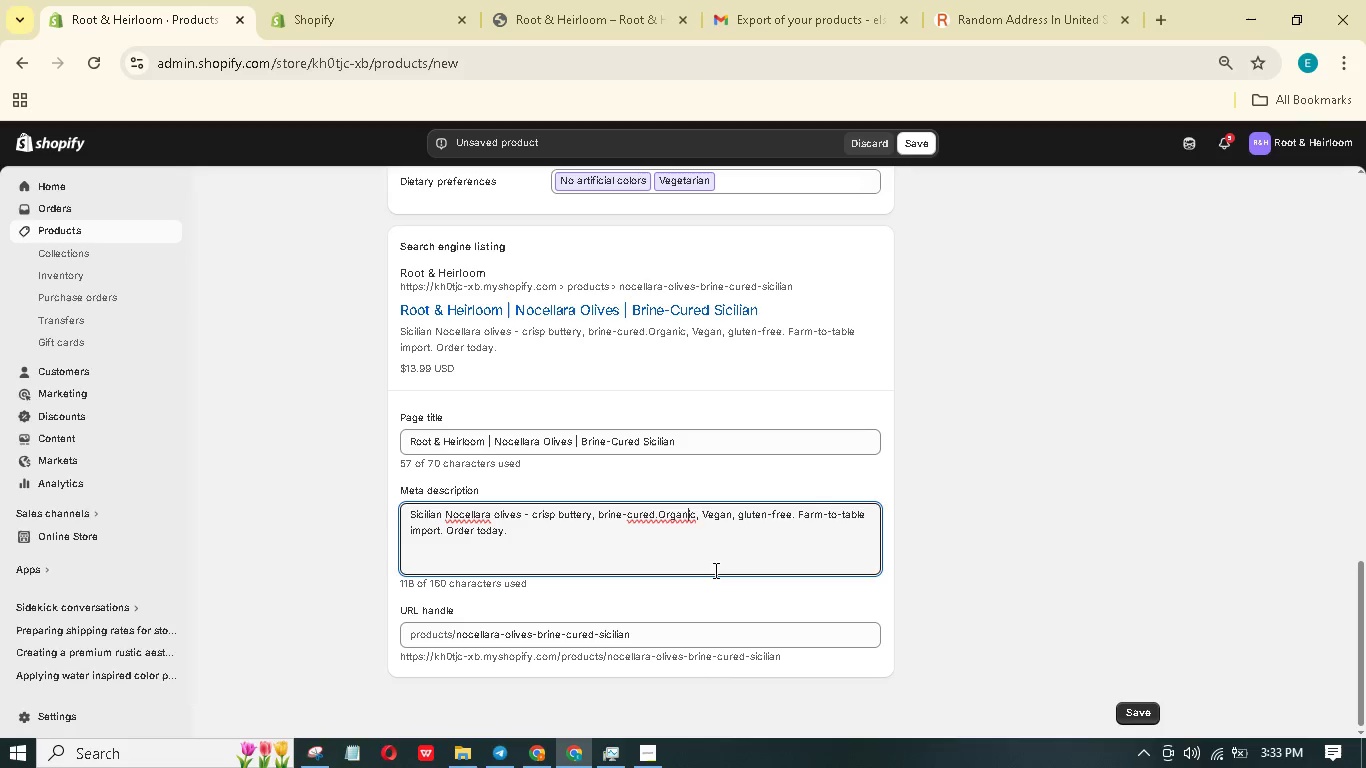 
key(ArrowLeft)
 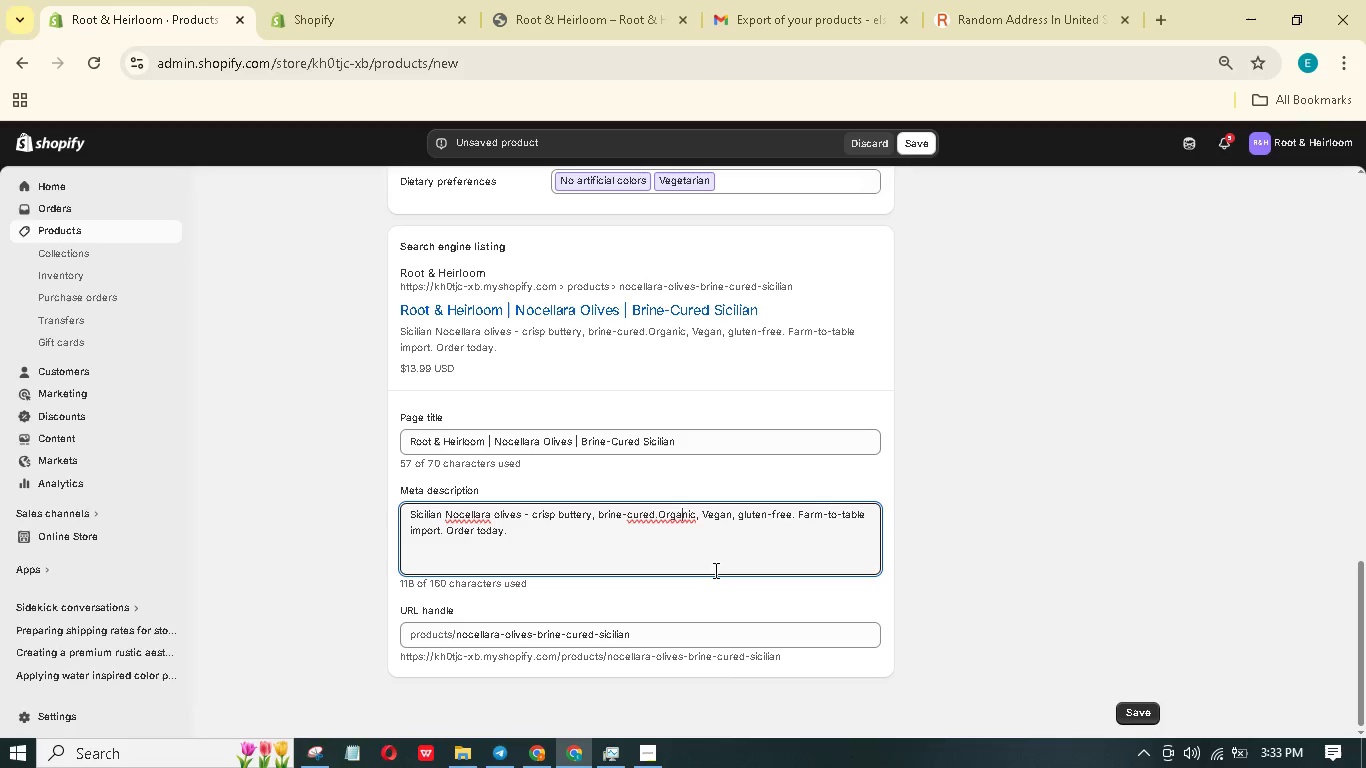 
key(ArrowLeft)
 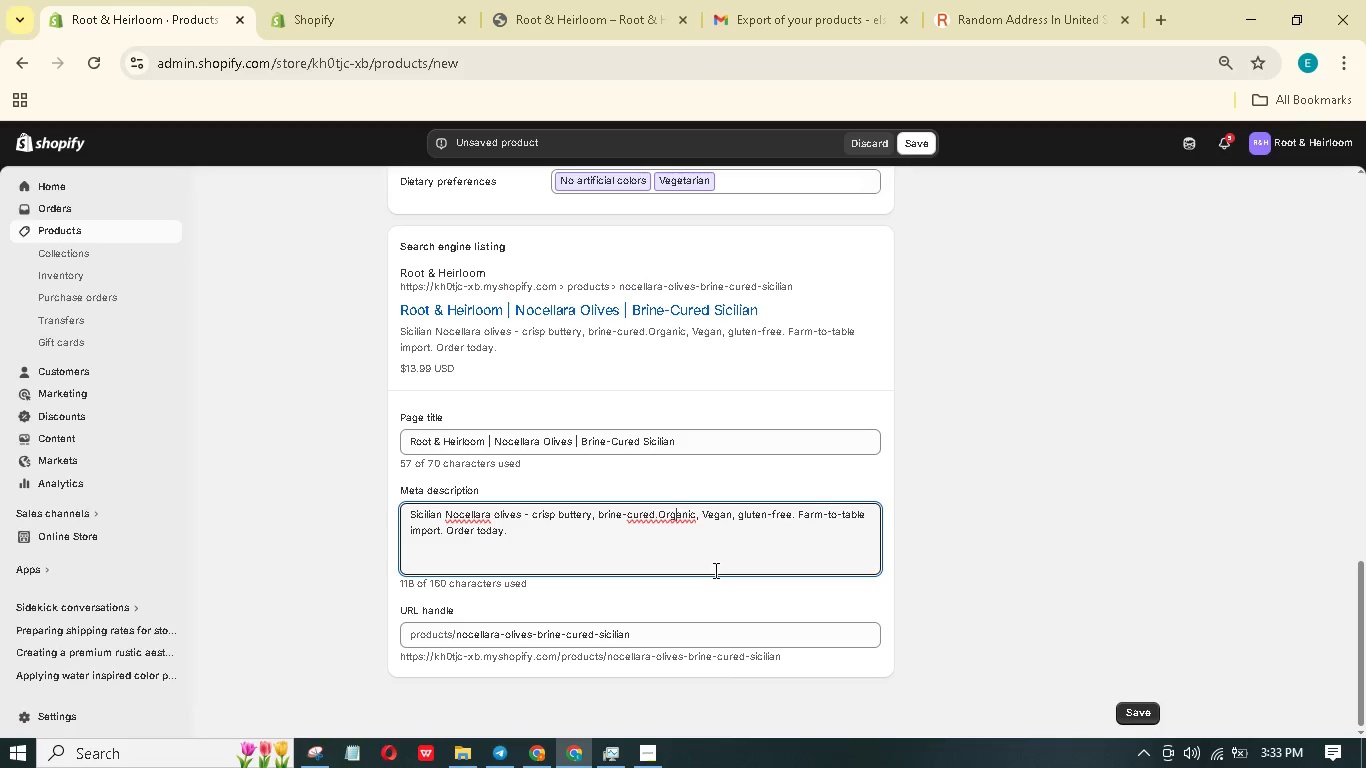 
key(ArrowLeft)
 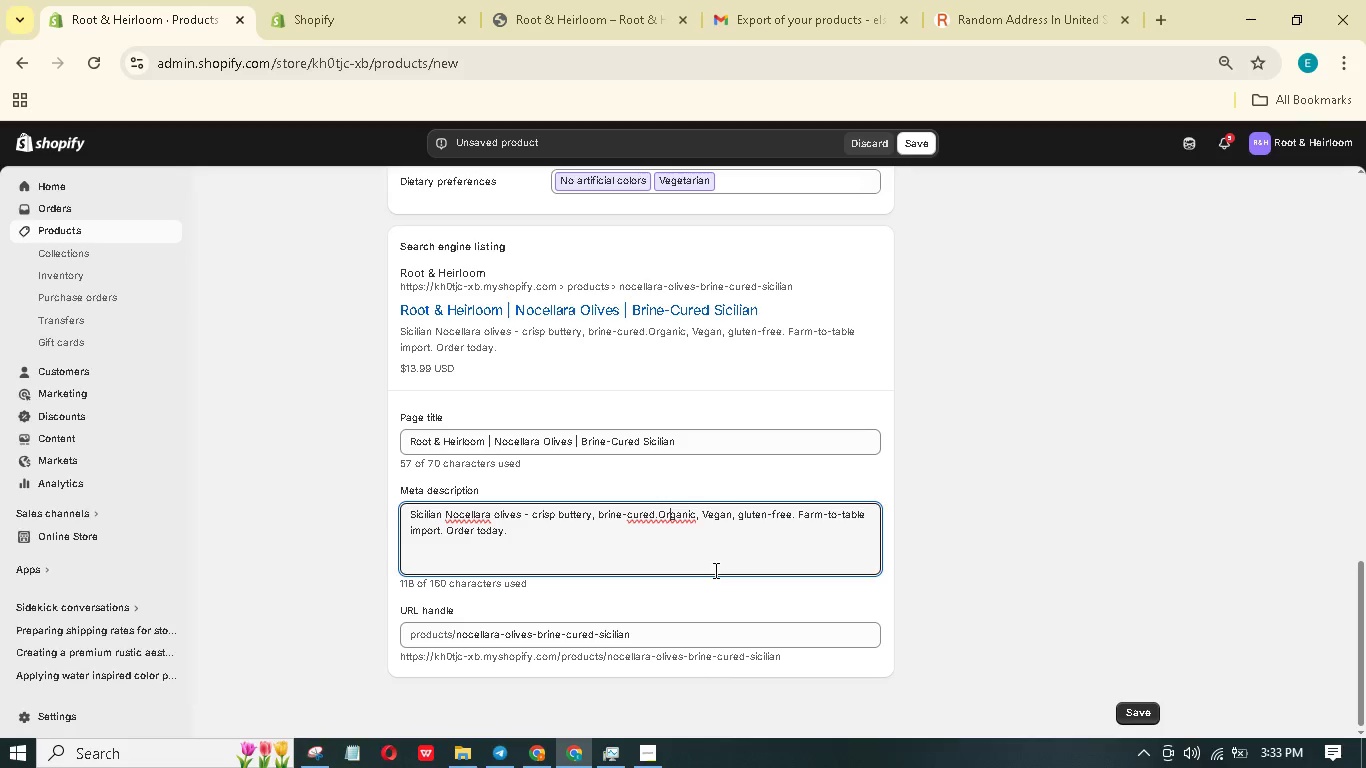 
key(ArrowLeft)
 